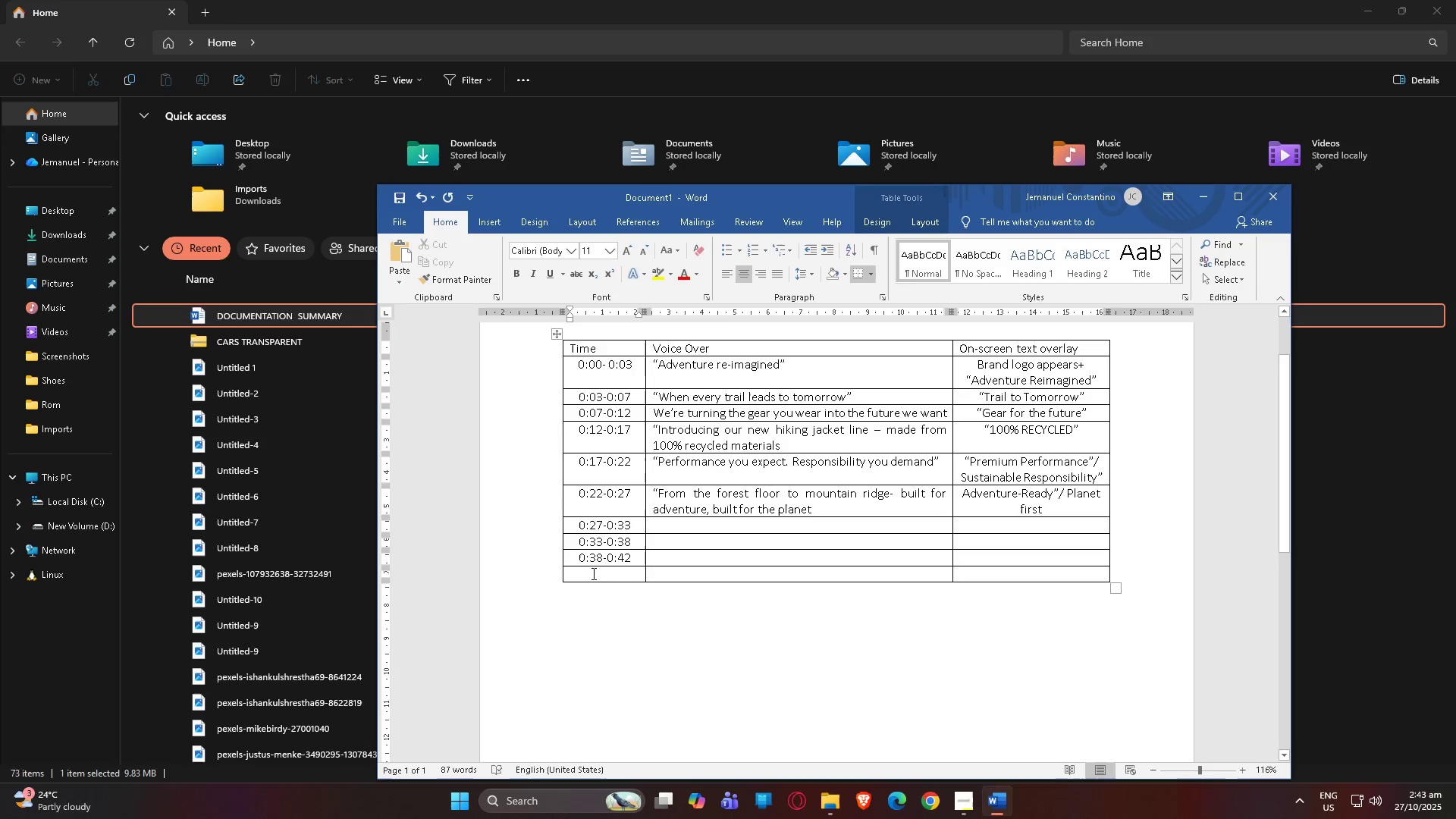 
type(0:42-))
key(Backspace)
type(0:45)
 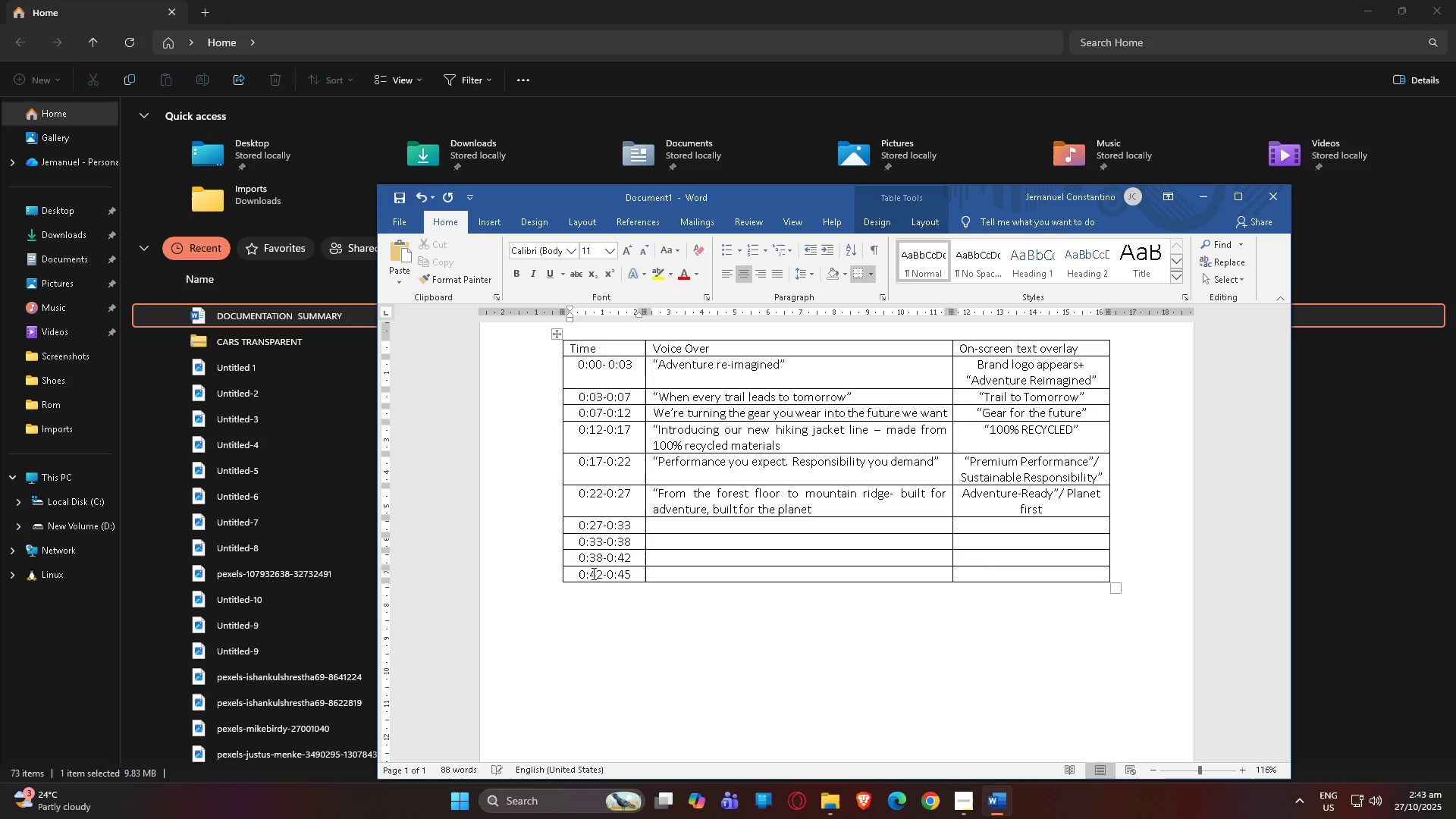 
double_click([683, 529])
 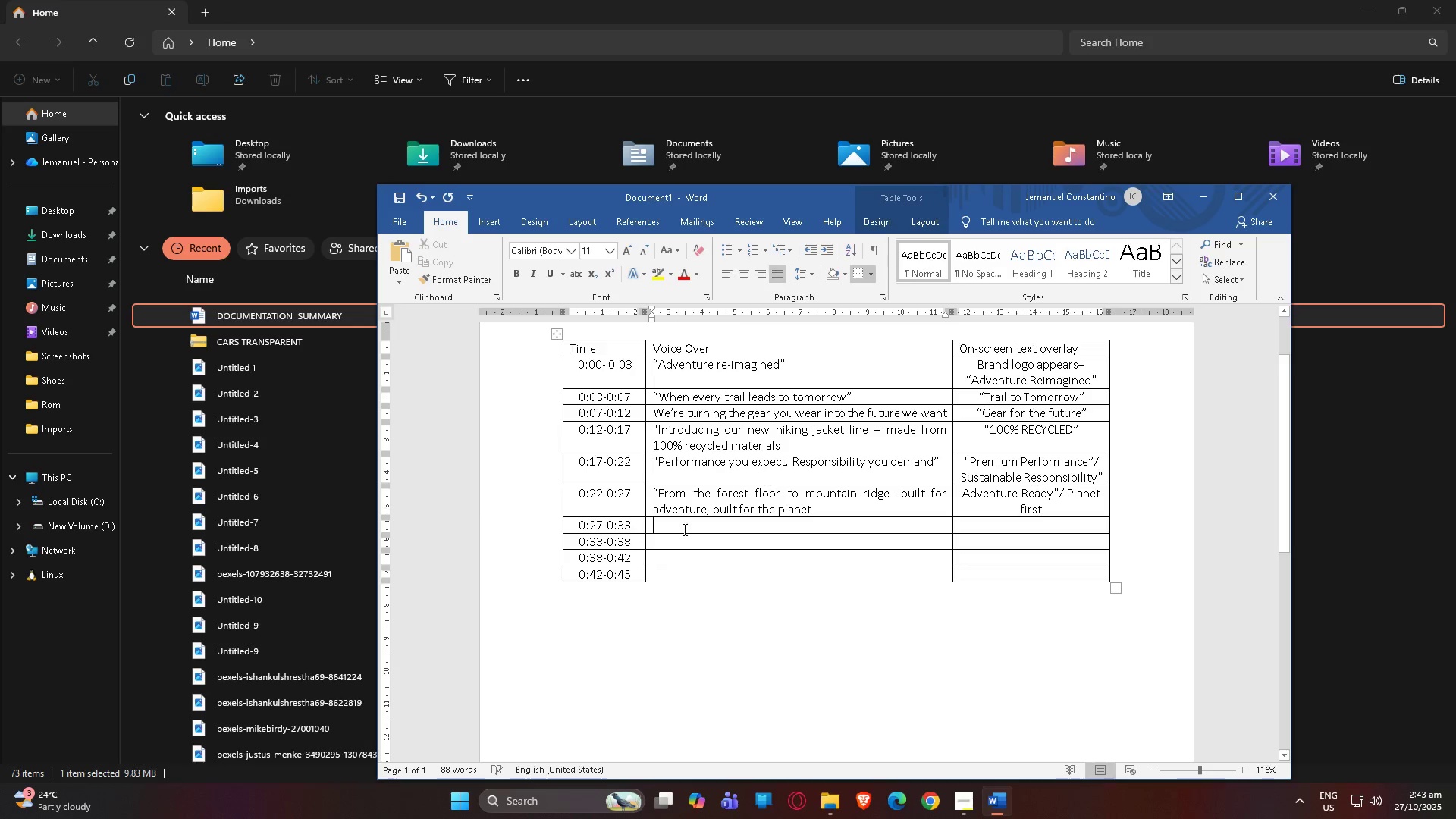 
triple_click([683, 529])
 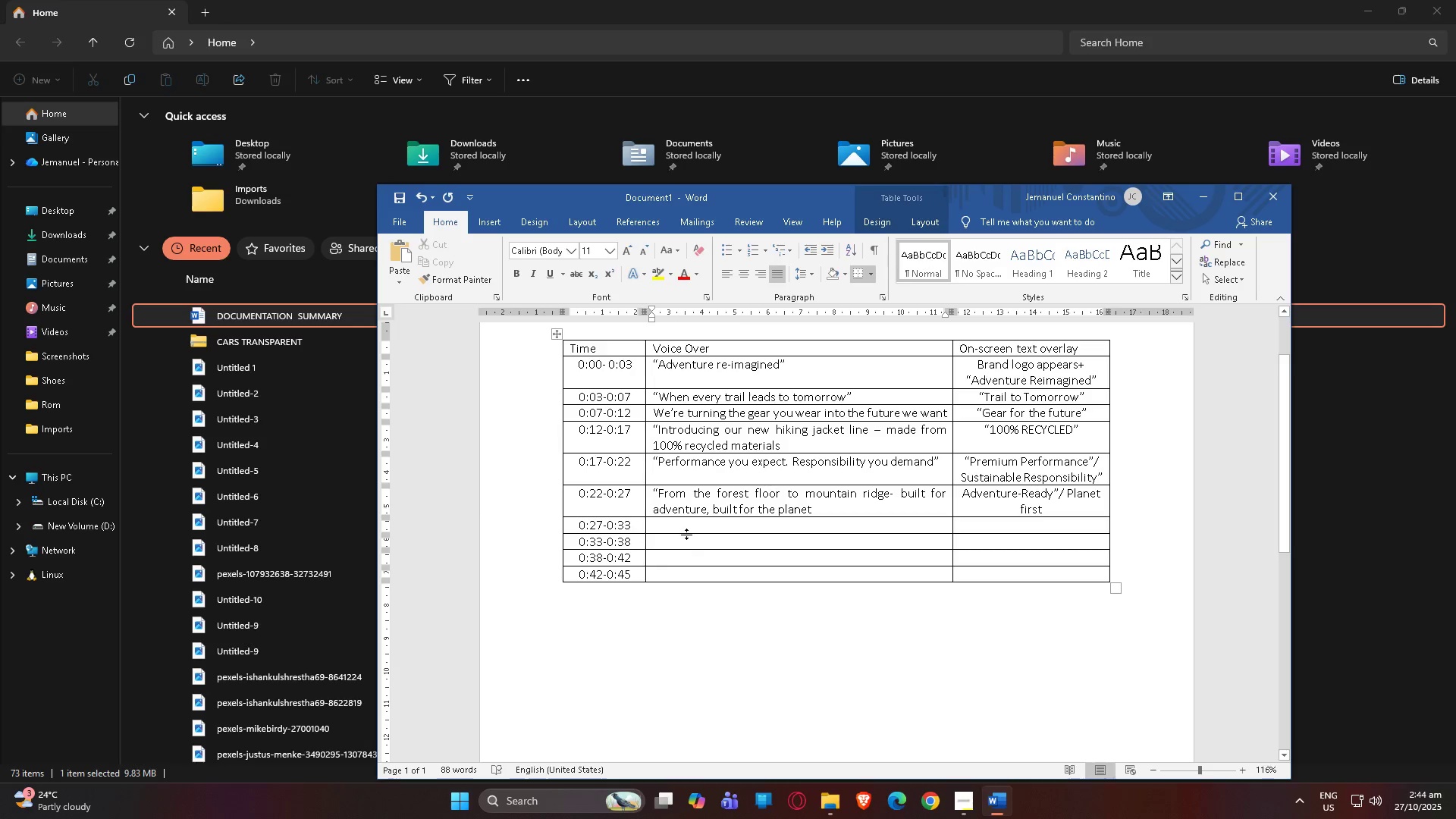 
wait(12.55)
 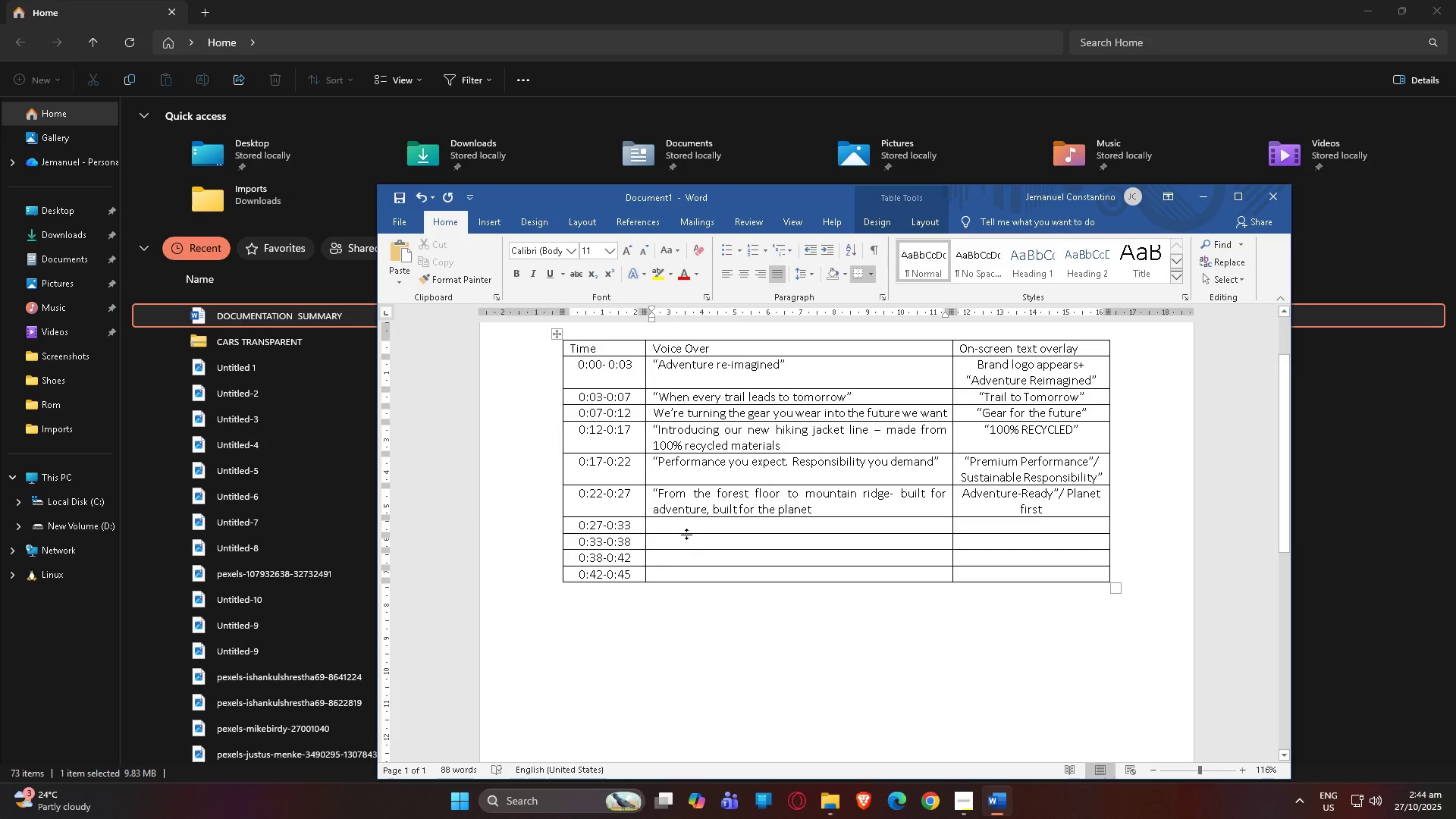 
left_click([694, 532])
 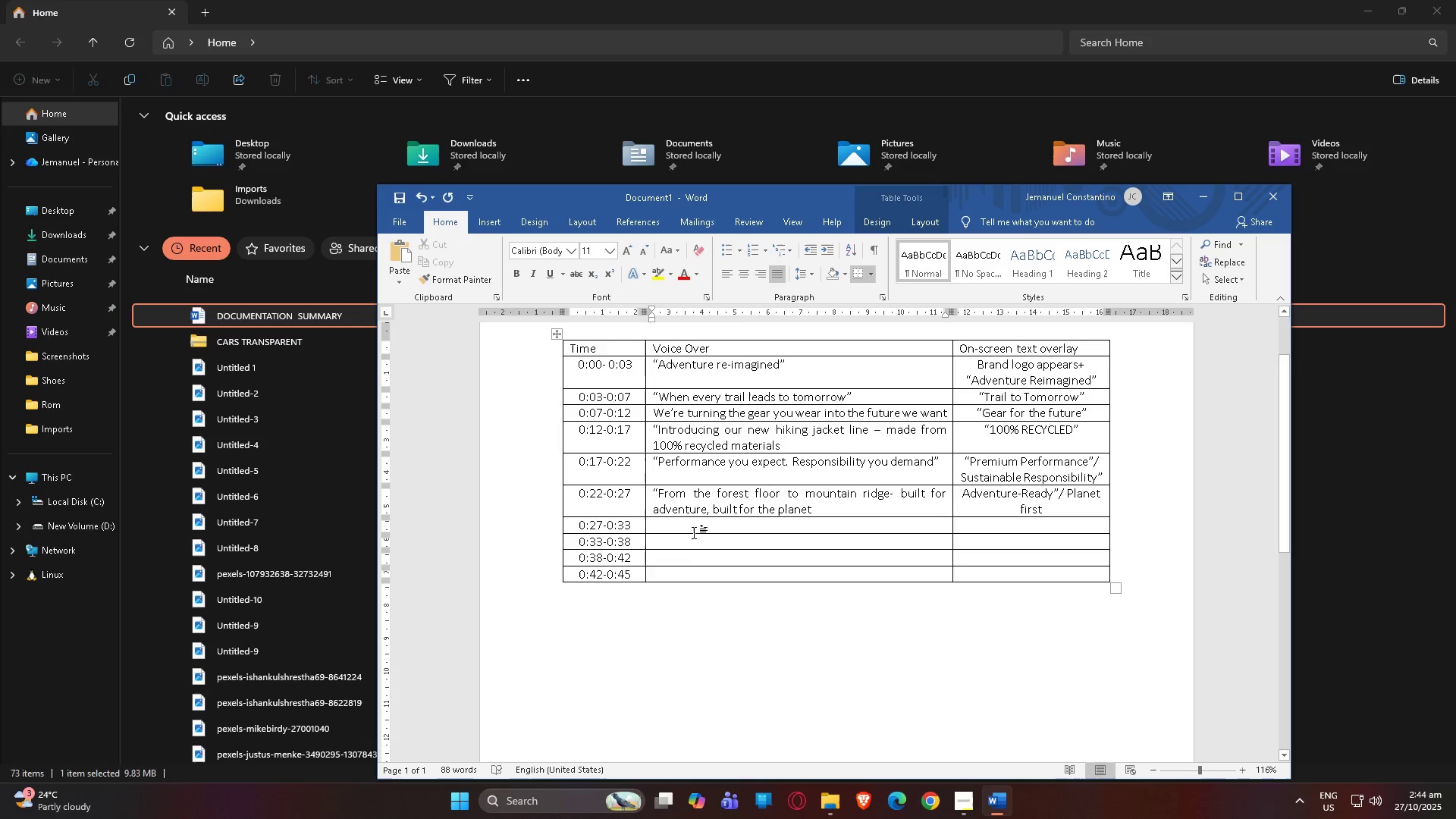 
type(Because  t)
key(Backspace)
key(Backspace)
type(th)
key(Backspace)
key(Backspace)
key(Backspace)
type(  )
key(Backspace)
type(the trails we climb today define the world we'll leave  tomorrow")
 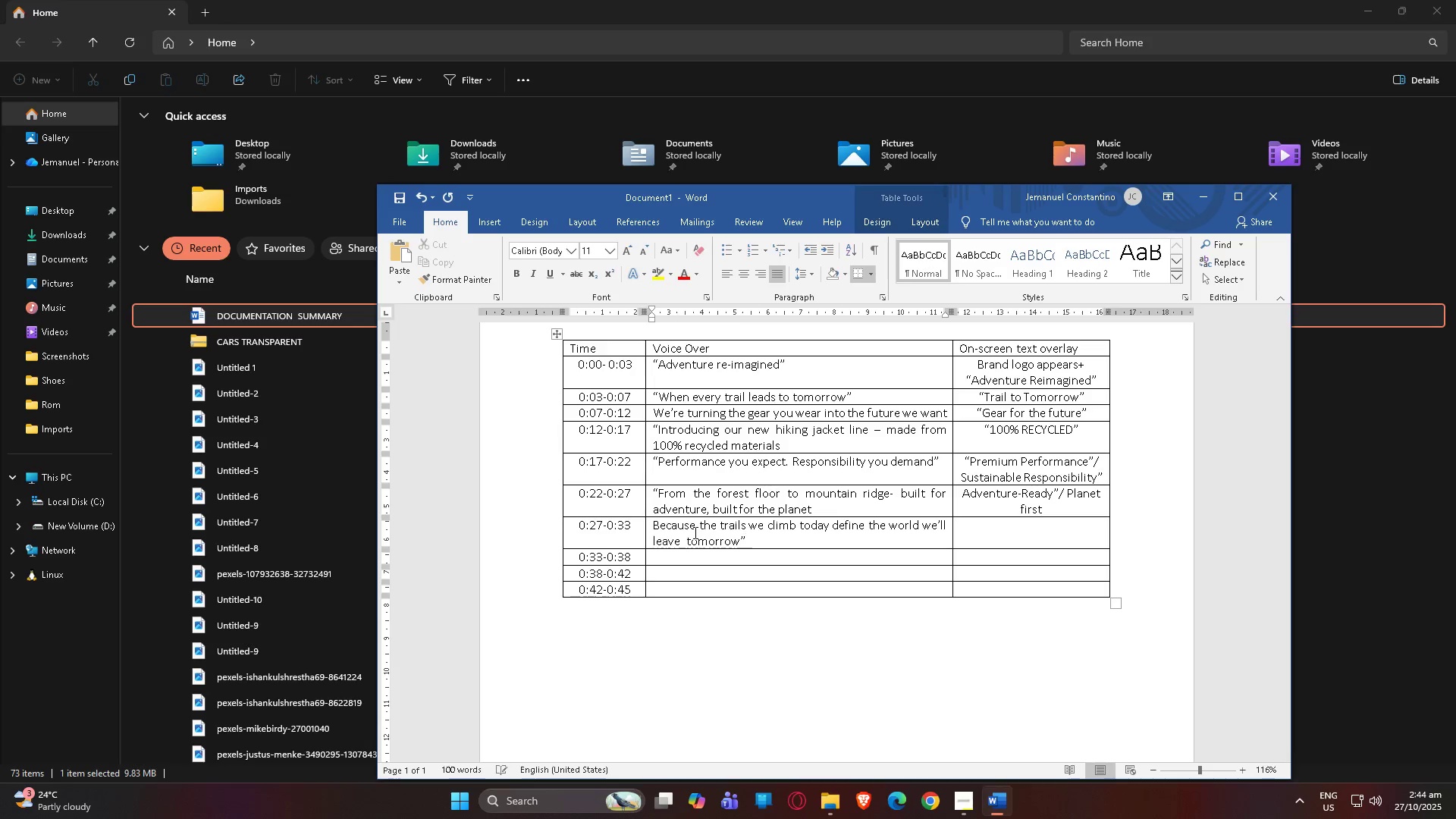 
left_click([654, 521])
 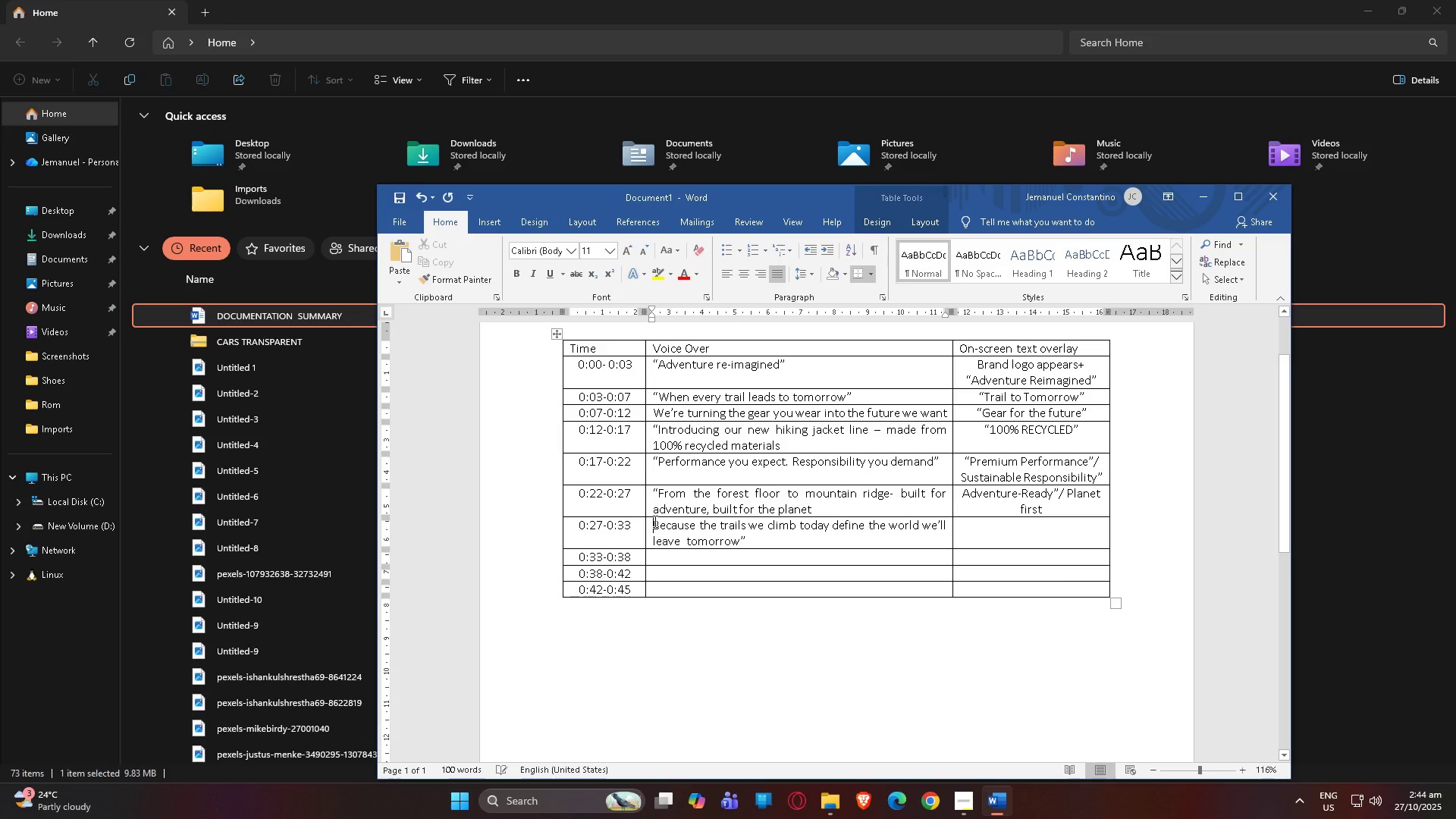 
key(Shift+Quote)
 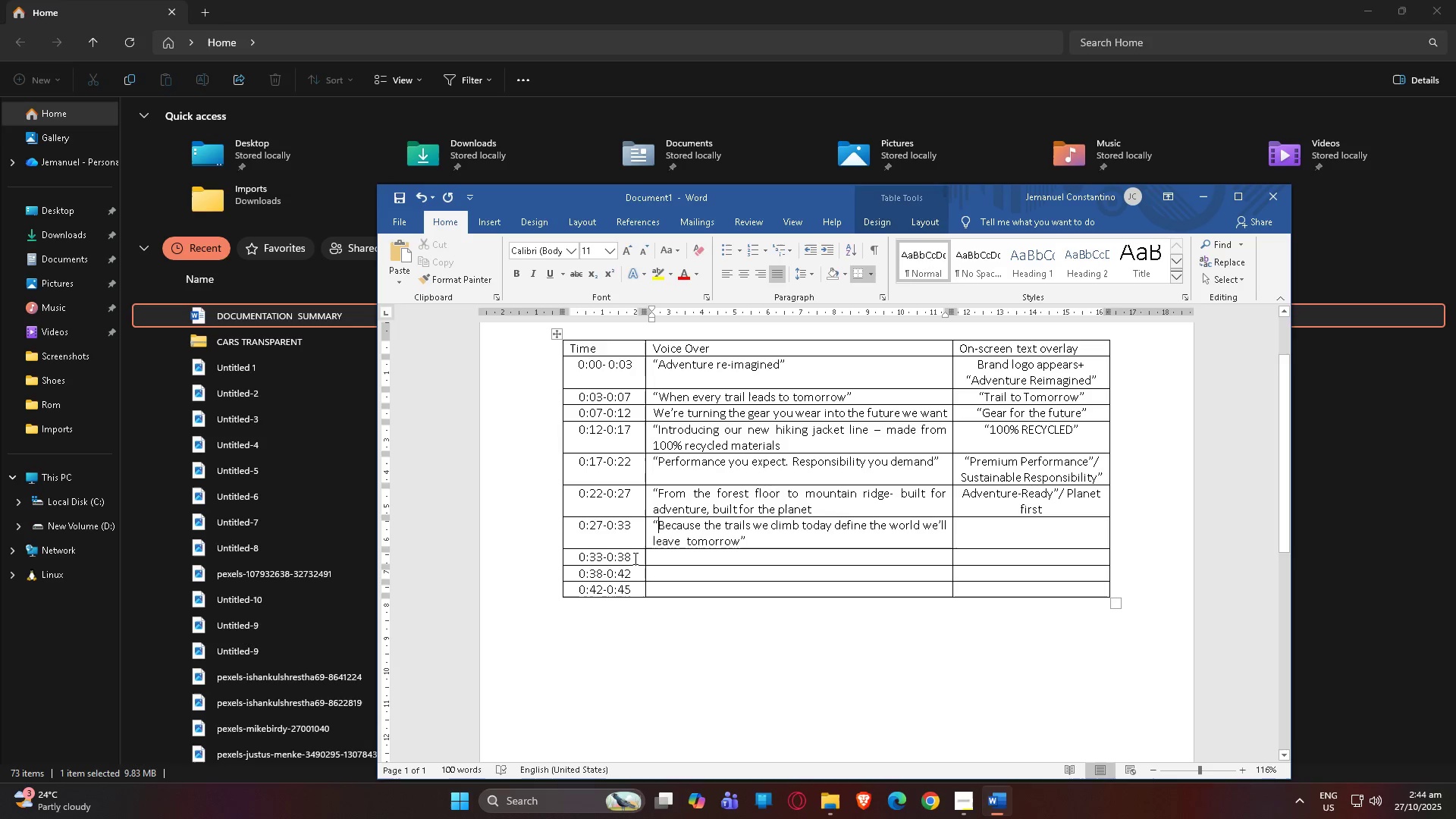 
left_click([660, 553])
 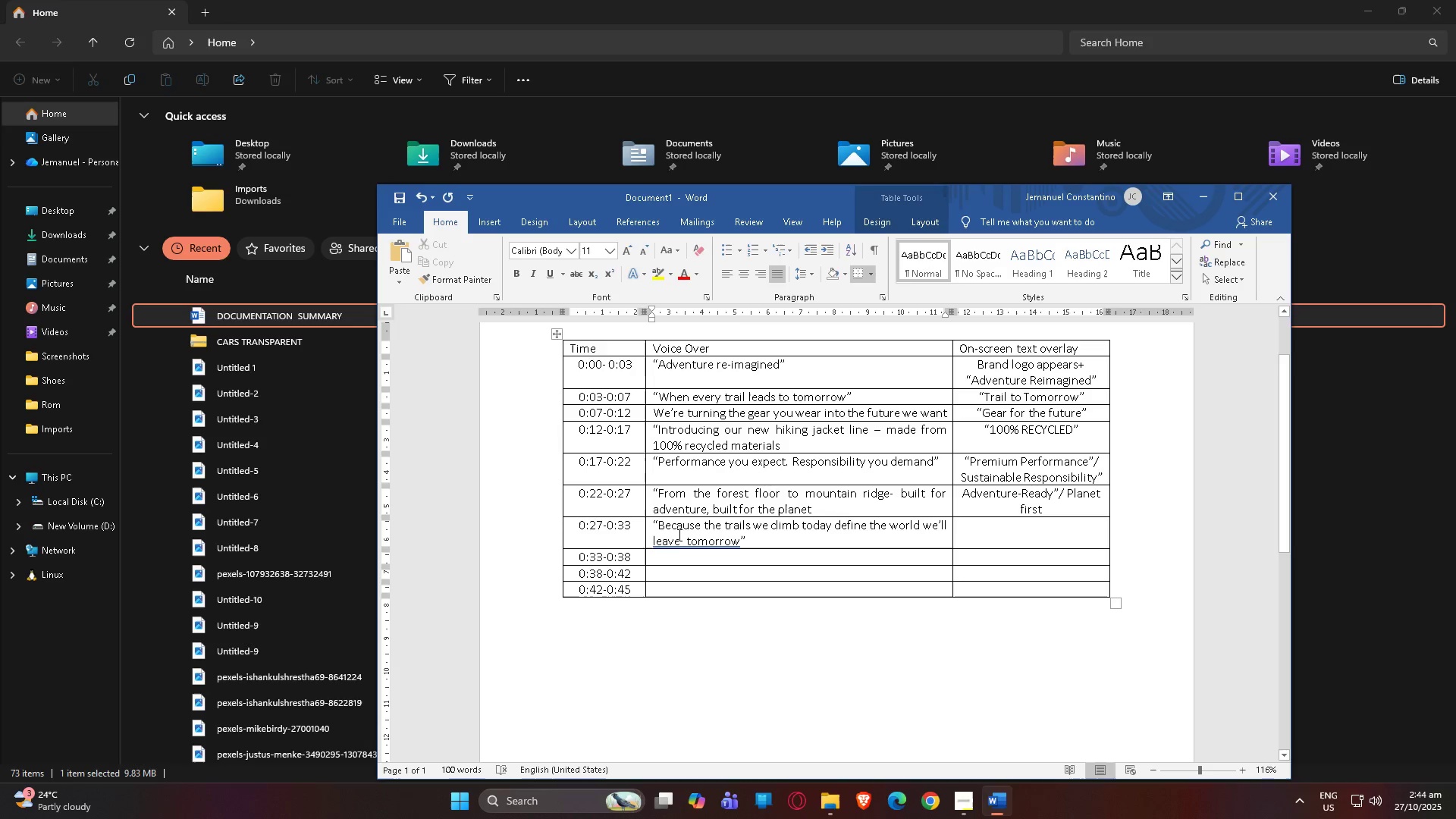 
left_click([678, 544])
 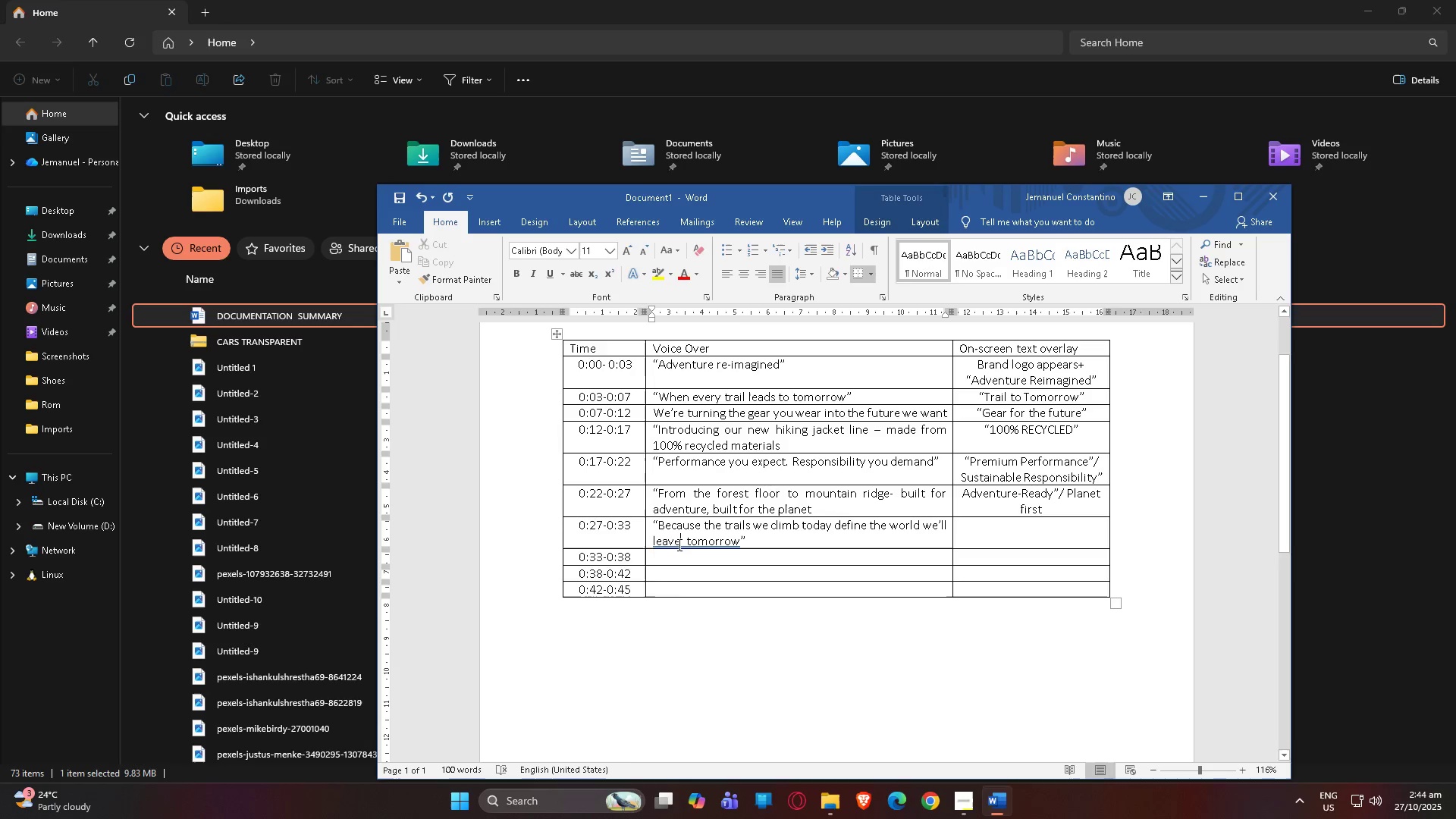 
right_click([678, 544])
 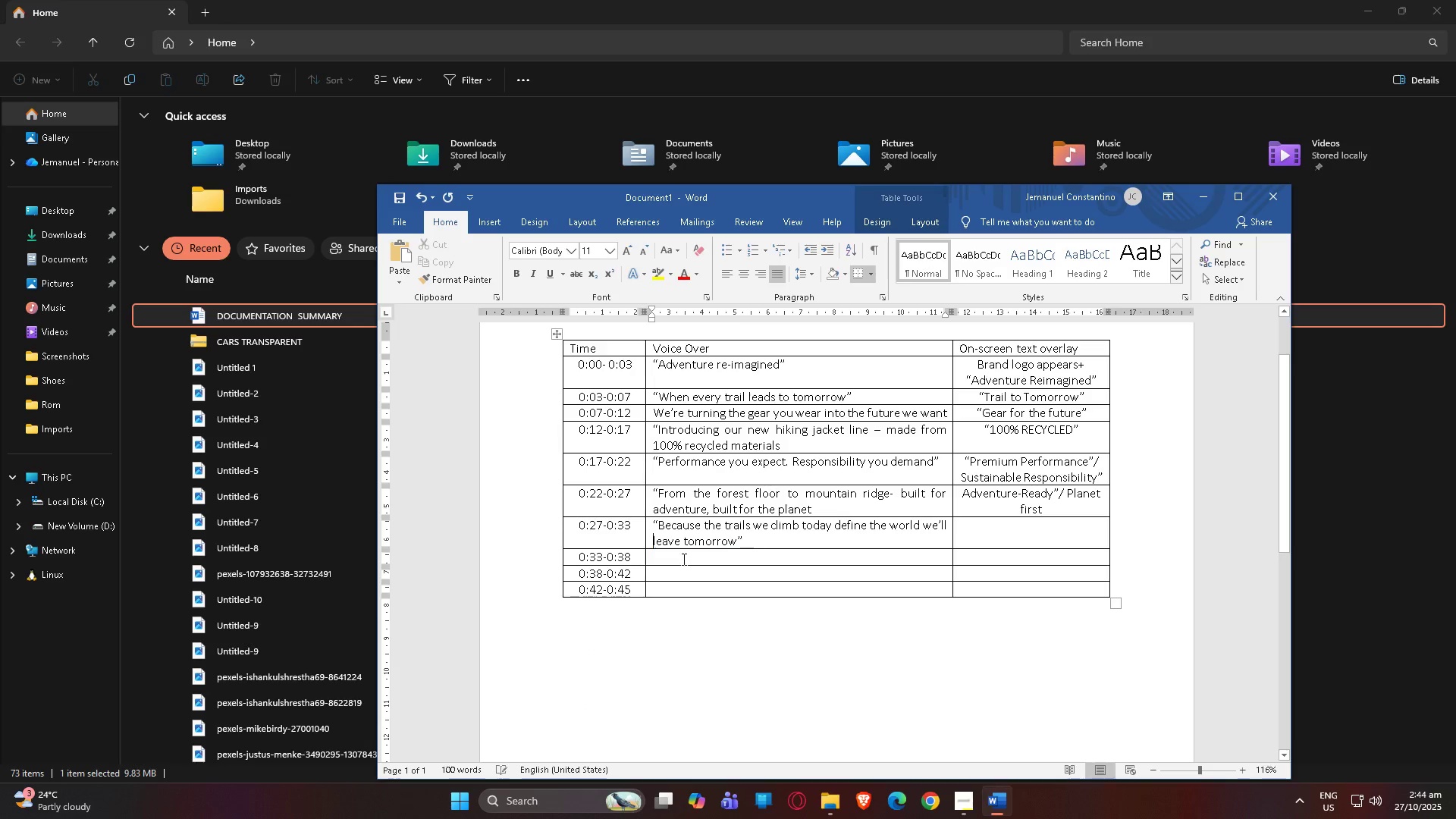 
double_click([682, 559])
 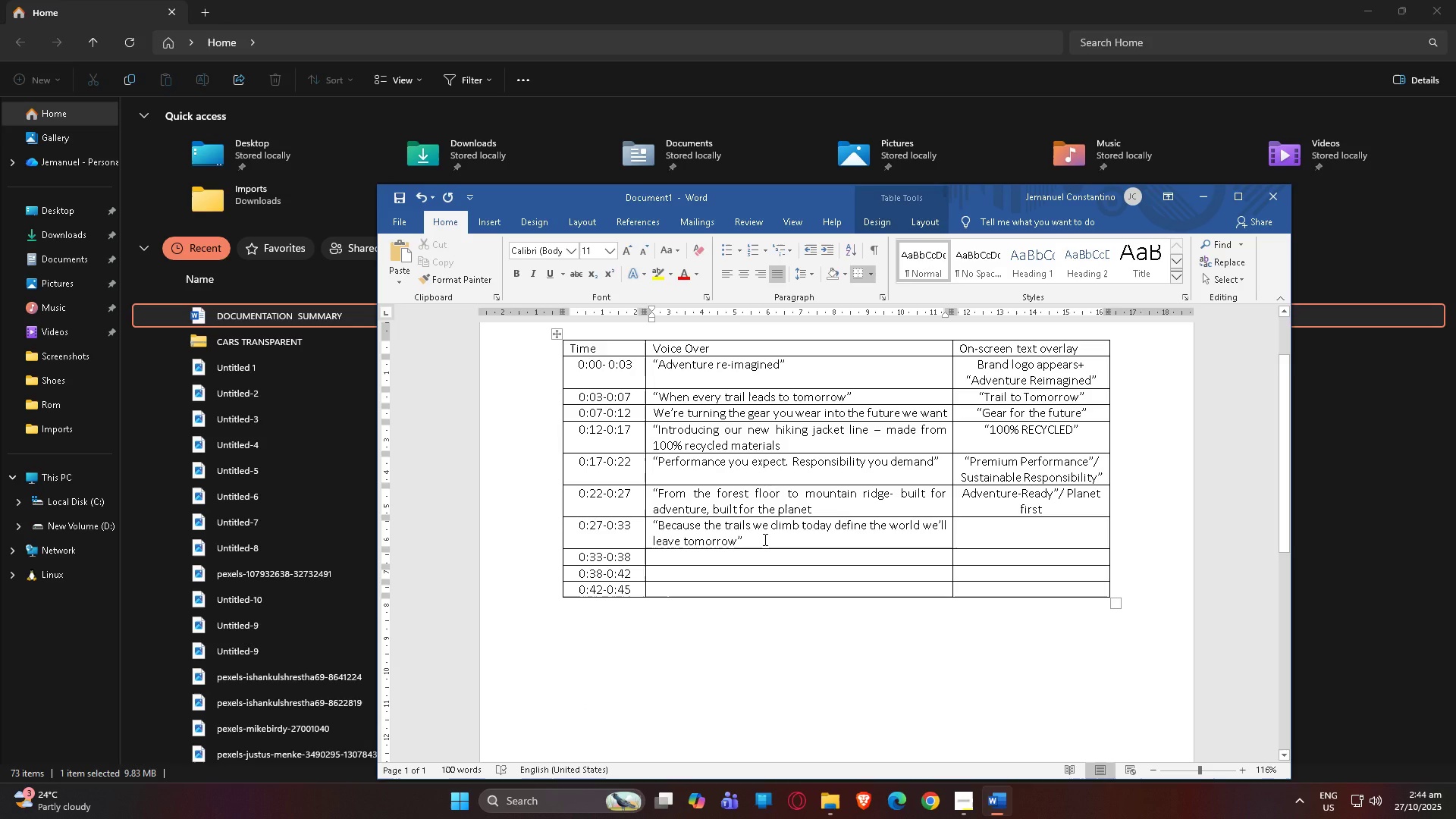 
wait(11.32)
 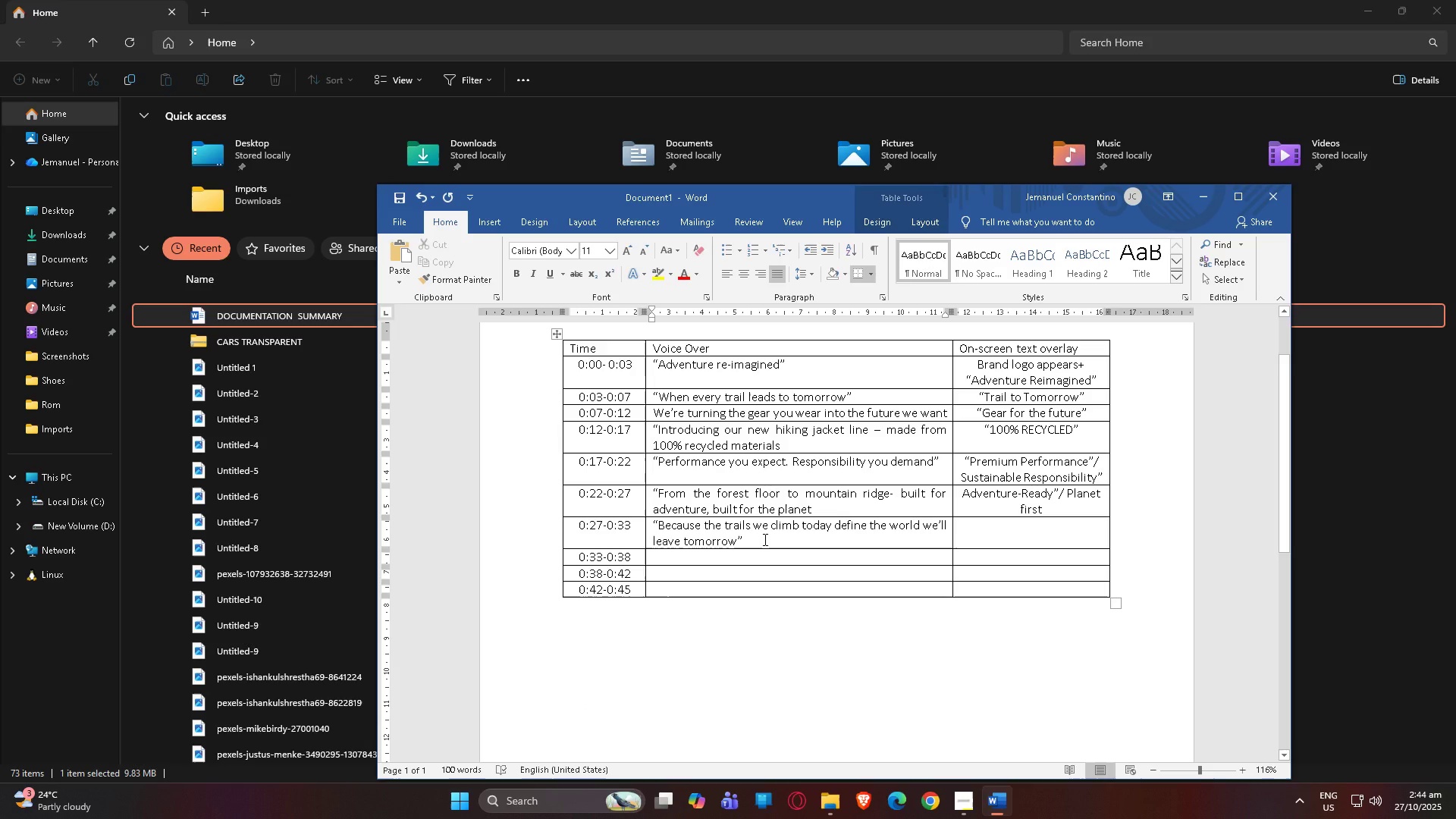 
left_click([761, 560])
 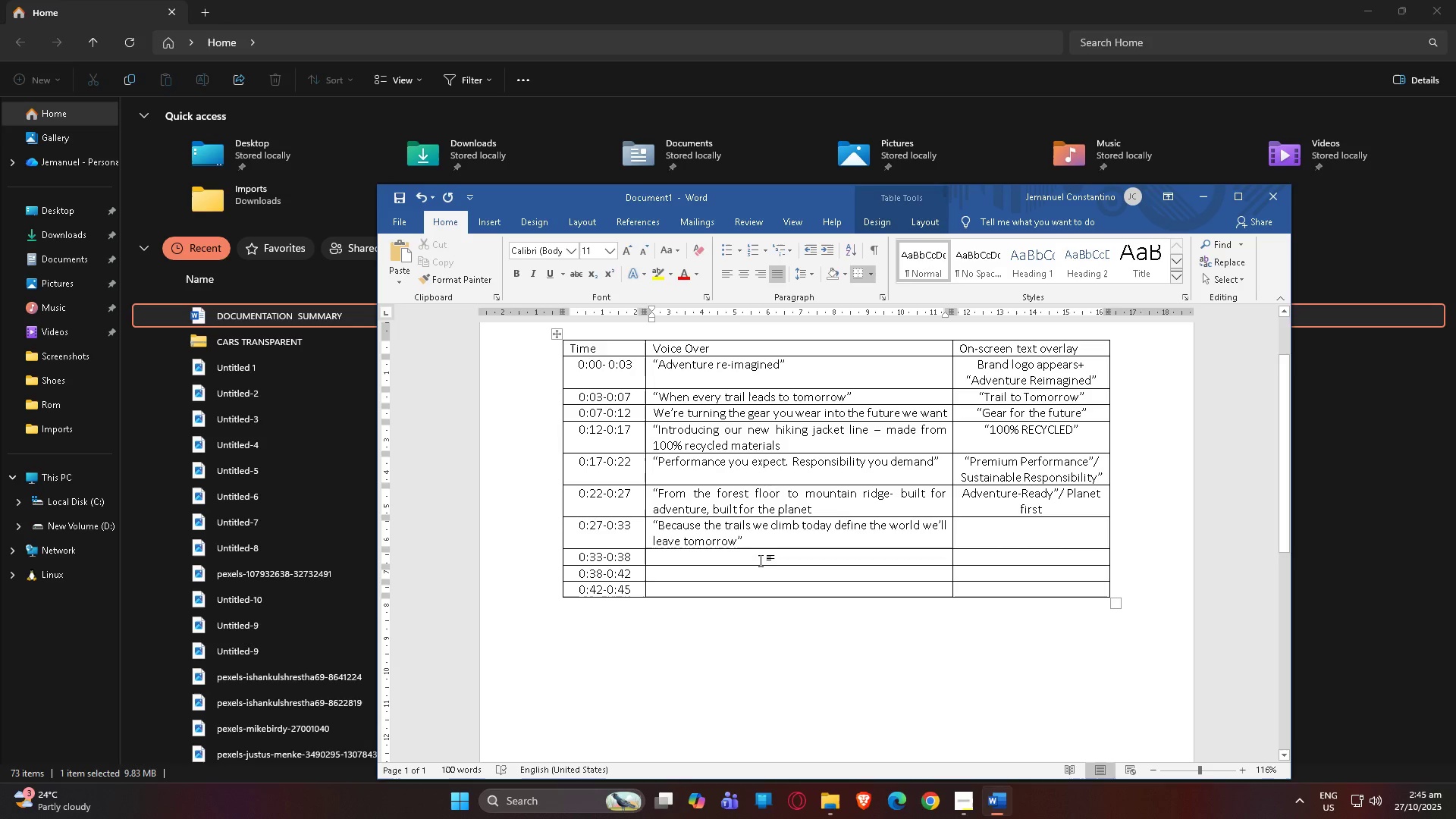 
type(Be Part of the movement. Explire)
key(Backspace)
key(Backspace)
type(ore More)
key(Backspace)
key(Backspace)
key(Backspace)
key(Backspace)
key(Backspace)
key(Backspace)
key(Backspace)
key(Backspace)
key(Backspace)
type(ore more )
key(Backspace)
type(. Waste Less,")
key(Backspace)
key(Backspace)
type(."")
key(Backspace)
 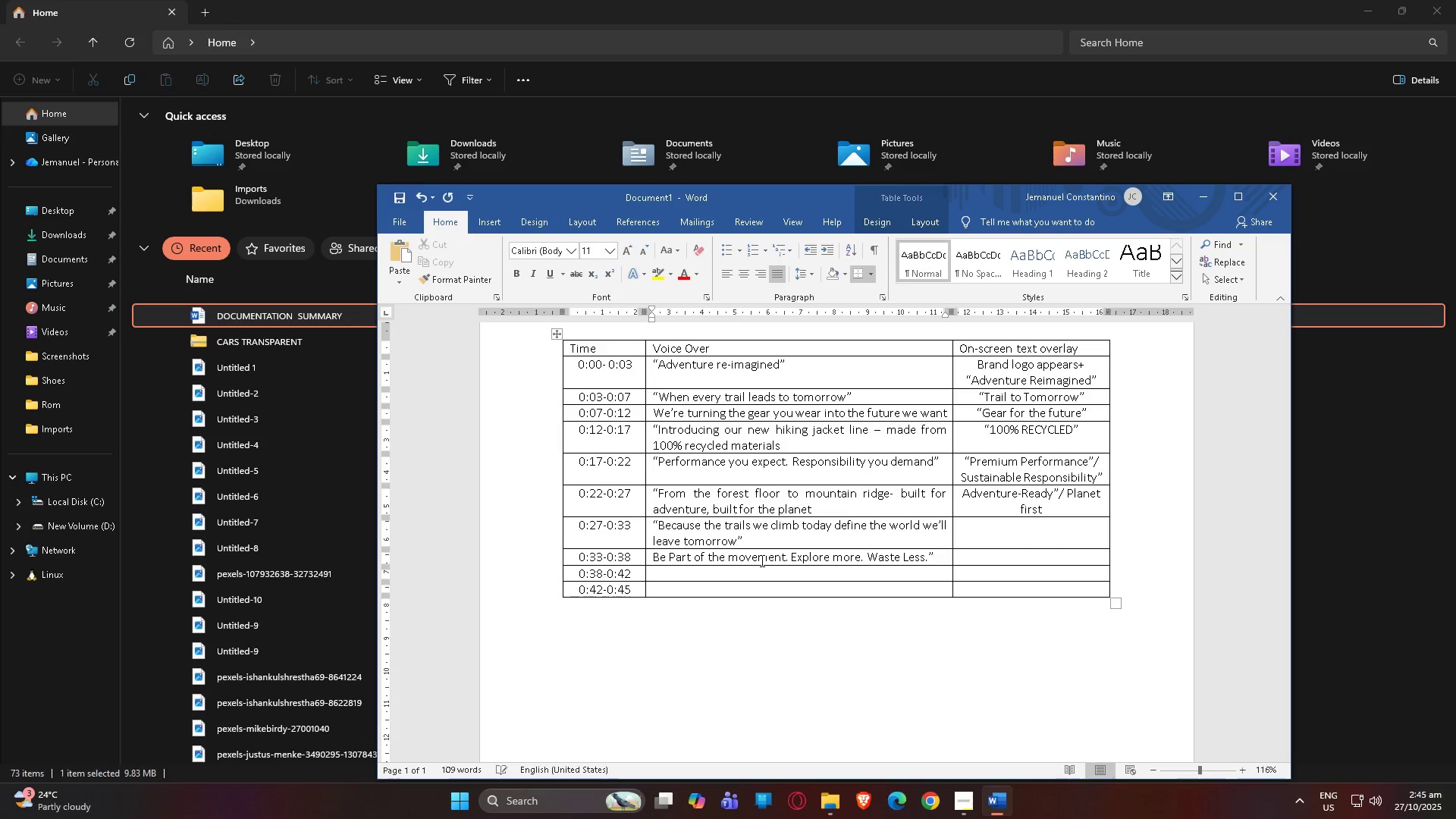 
left_click([748, 577])
 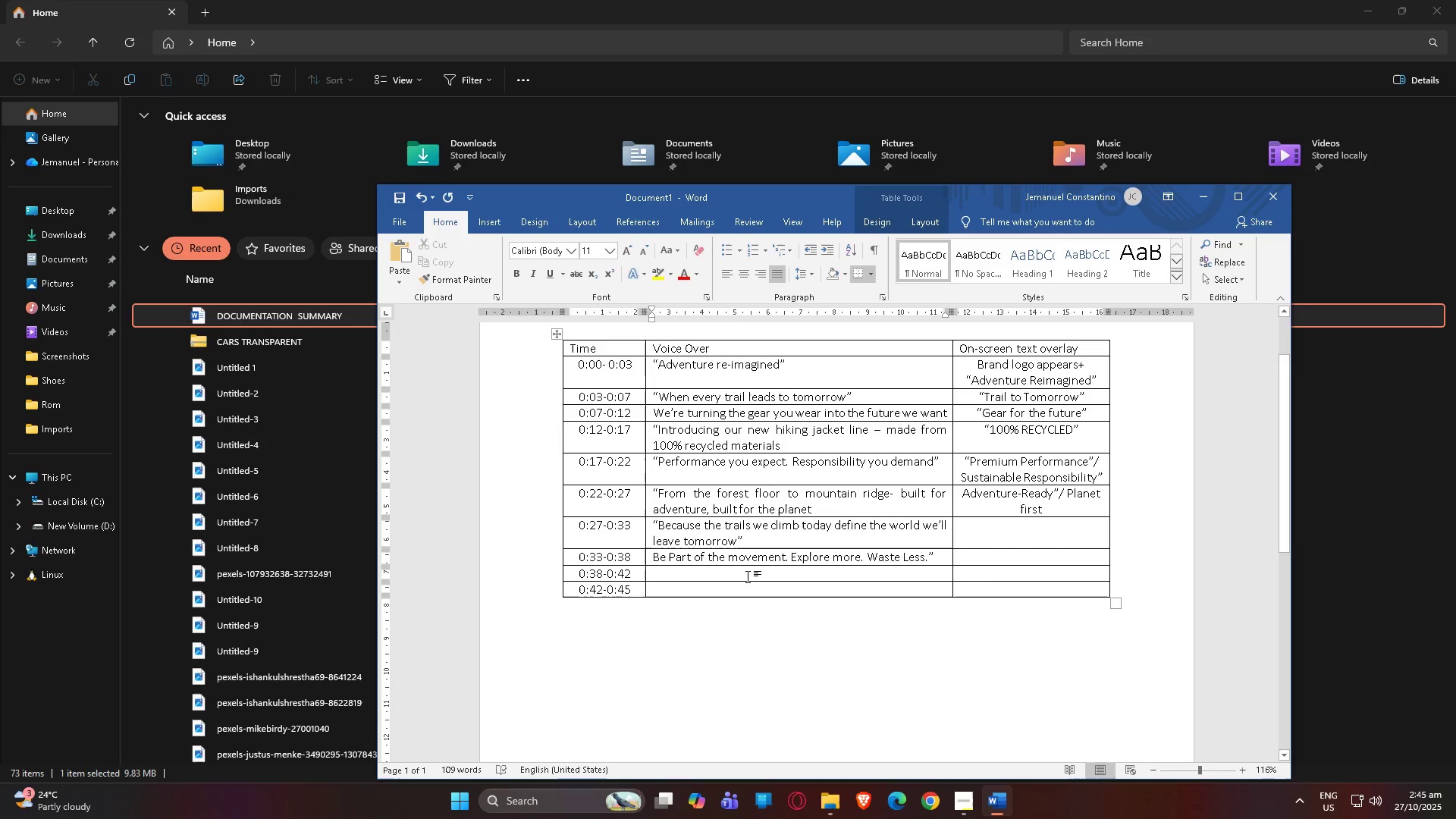 
key(Backspace)
type({Bramd )
key(Backspace)
key(Backspace)
key(Backspace)
type(nd Name   Aventur)
key(Backspace)
key(Backspace)
key(Backspace)
key(Backspace)
key(Backspace)
key(Backspace)
key(Backspace)
key(Backspace)
key(Backspace)
type(Adventure Responsibly)
 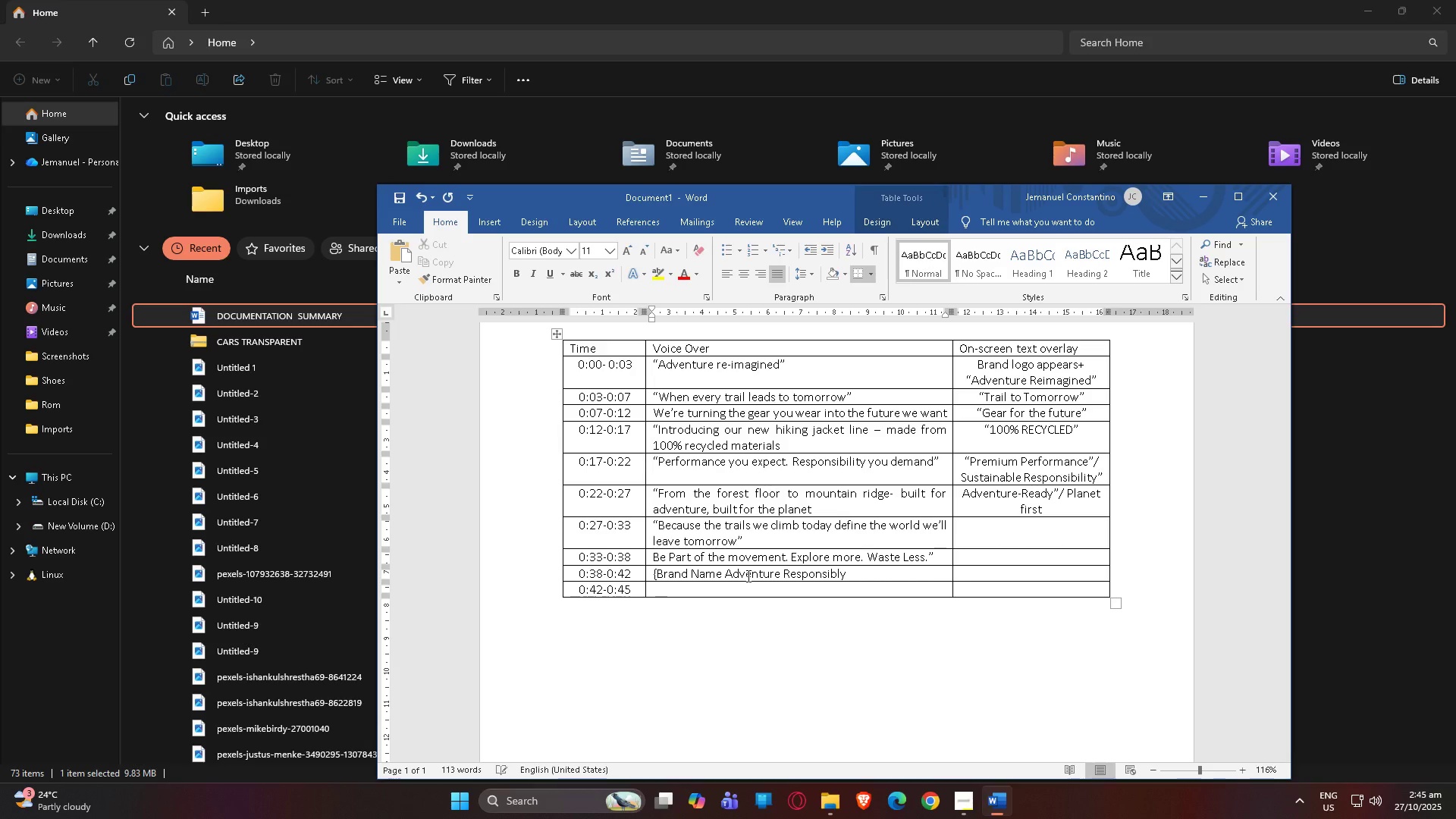 
left_click([764, 592])
 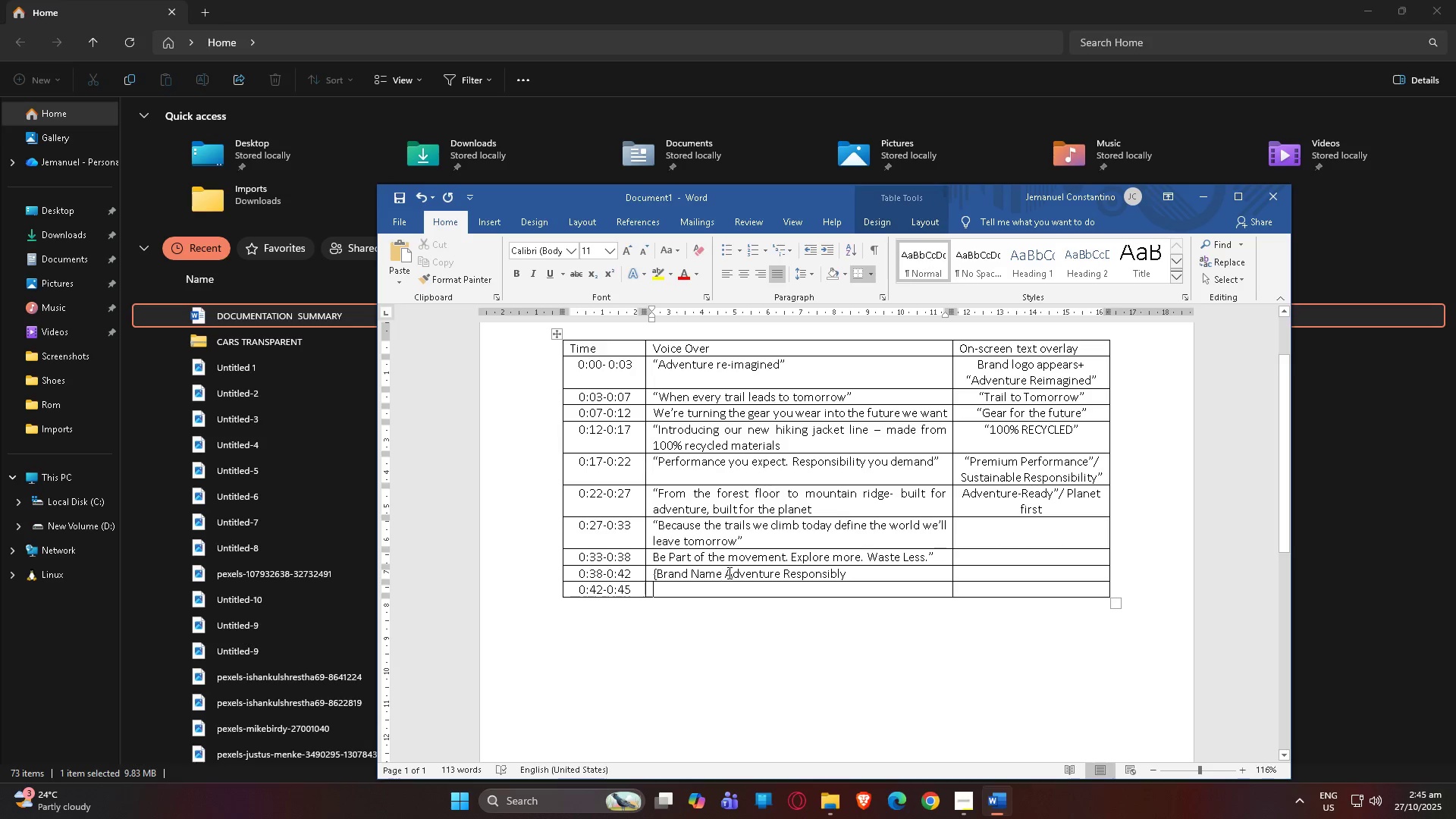 
left_click([723, 571])
 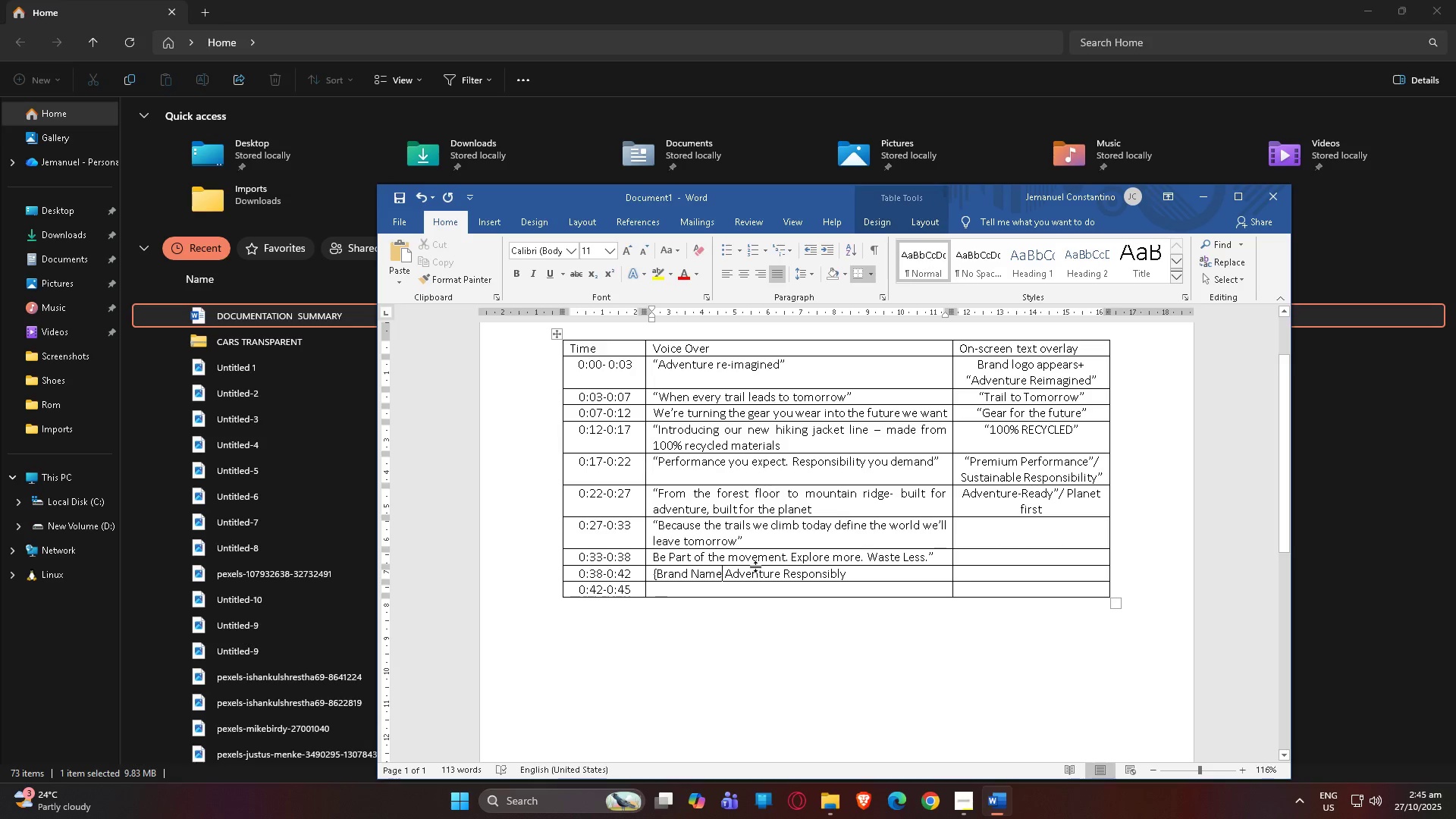 
key(Shift+BracketRight)
 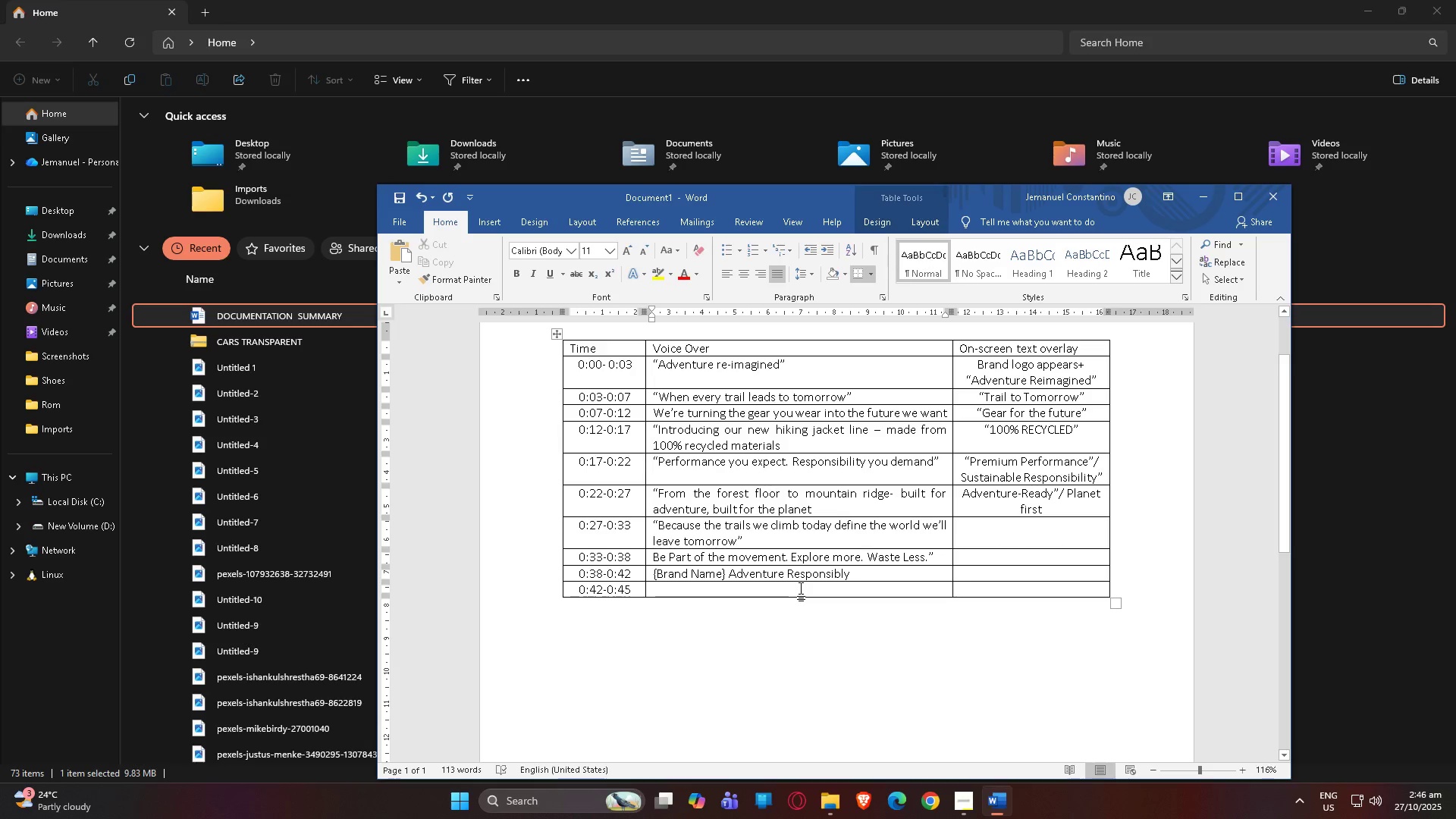 
wait(14.85)
 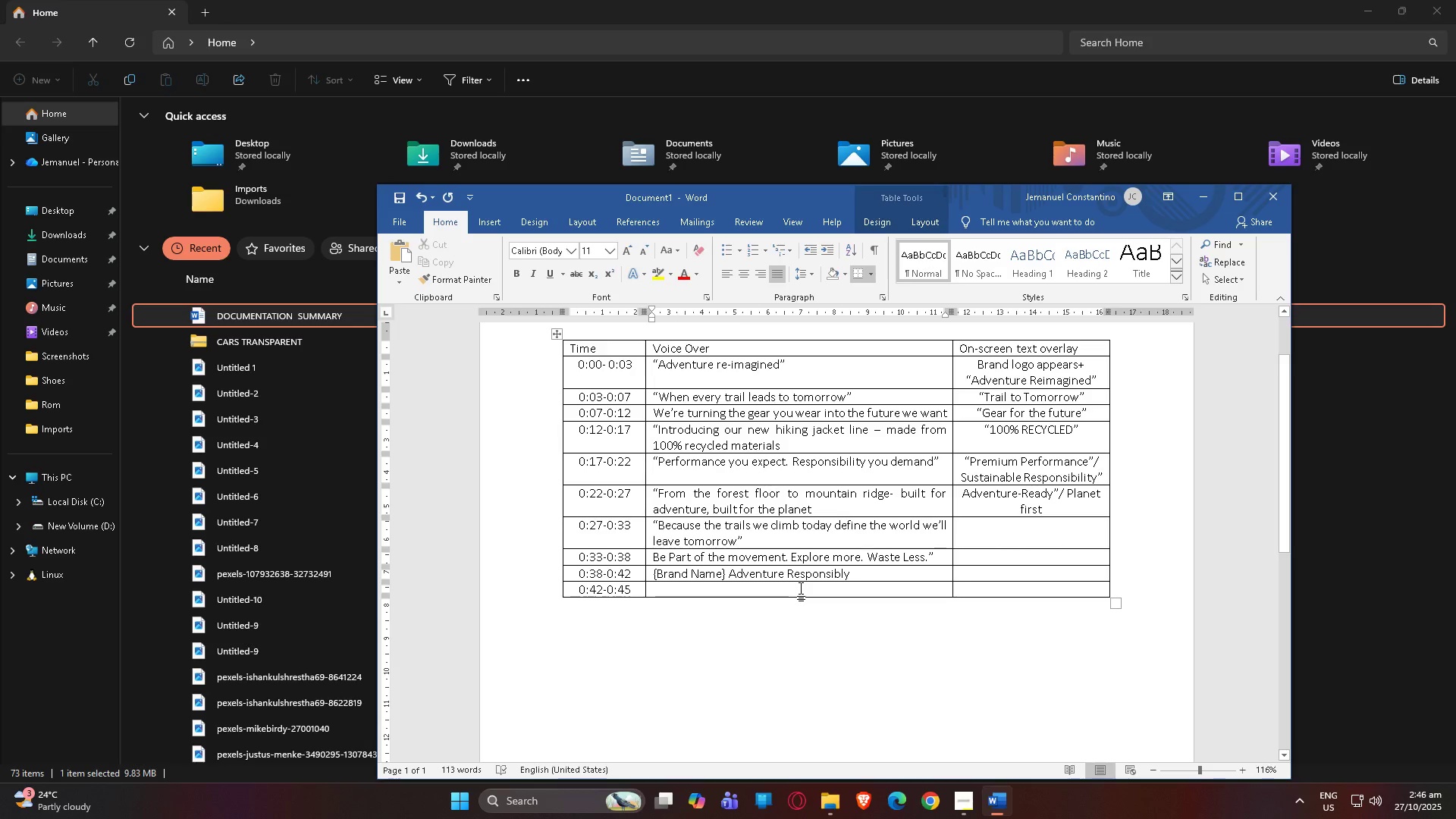 
type("Gear Up)
key(Backspace)
key(Backspace)
type(up )
key(Backspace)
type(. Go gte)
key(Backspace)
key(Backspace)
type(reen")
 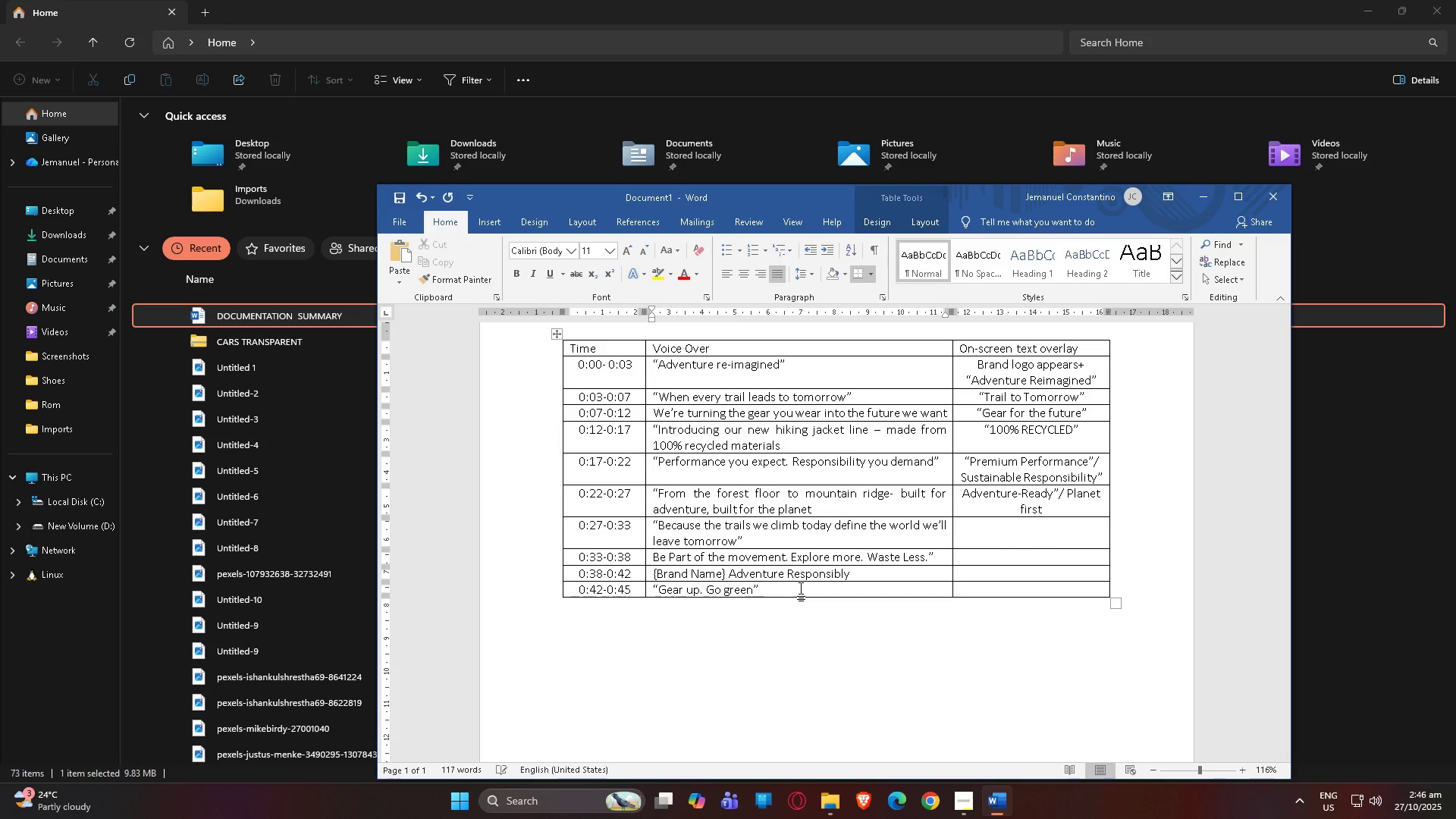 
left_click([1016, 593])
 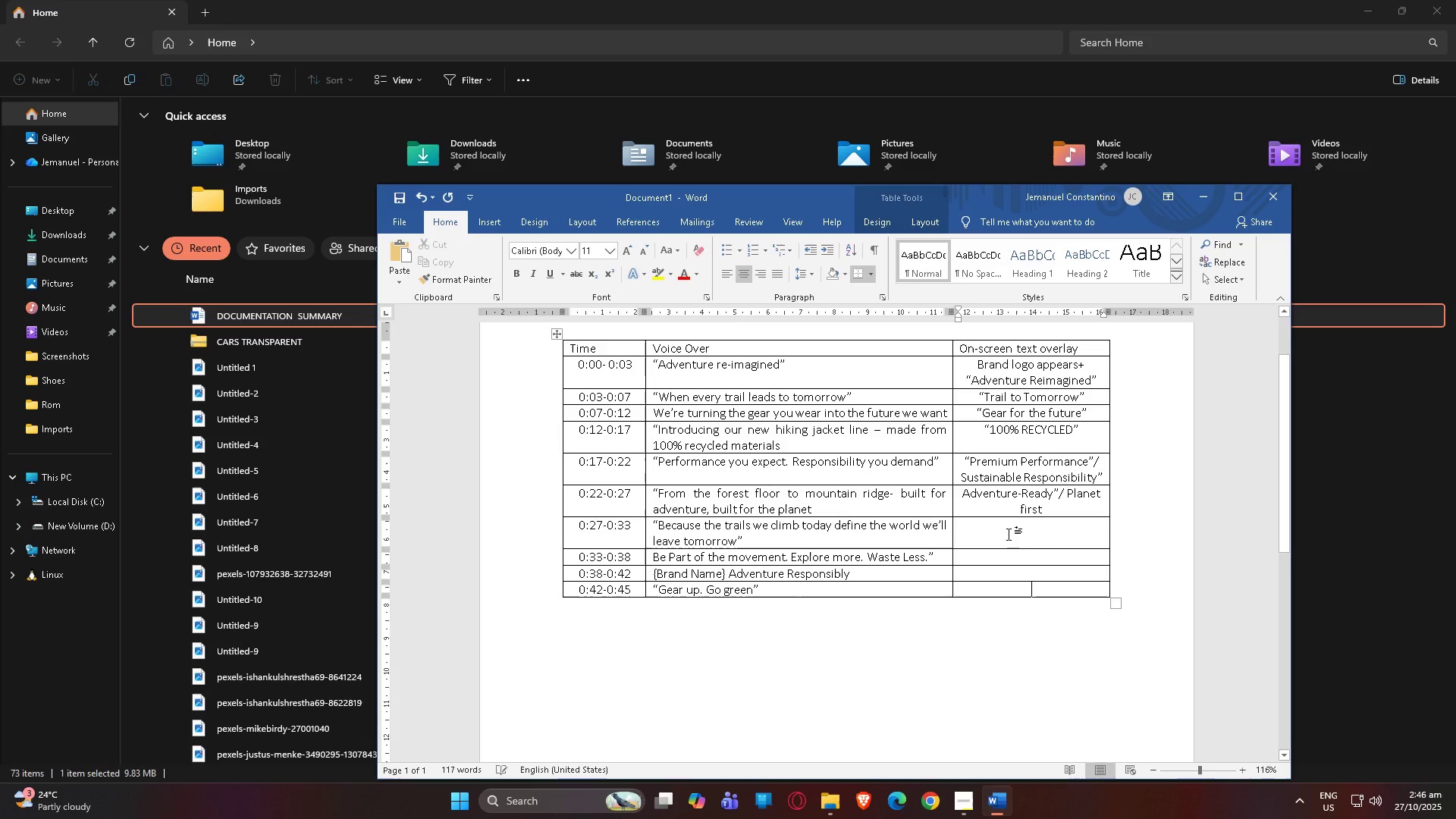 
left_click([1009, 534])
 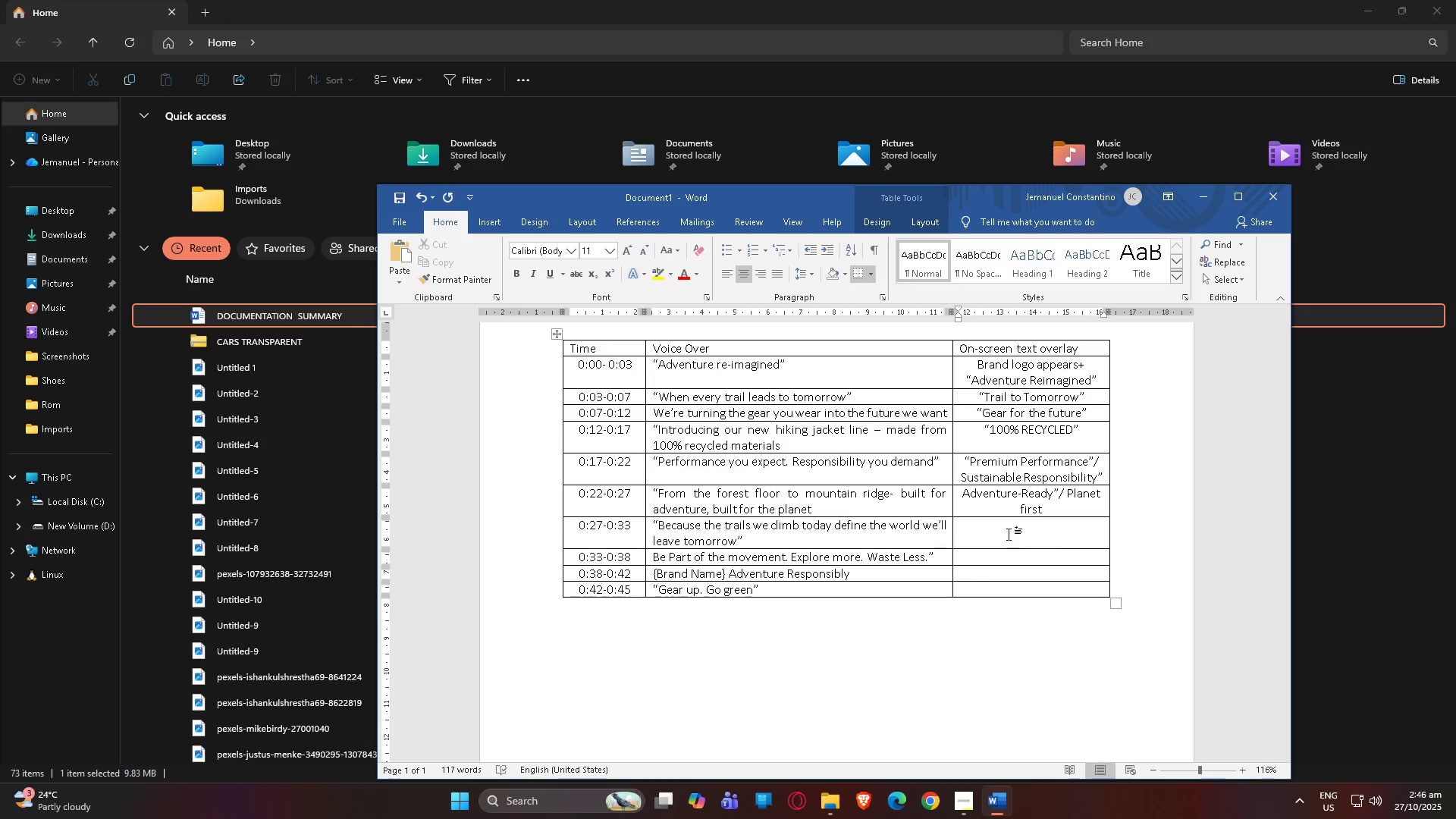 
wait(6.83)
 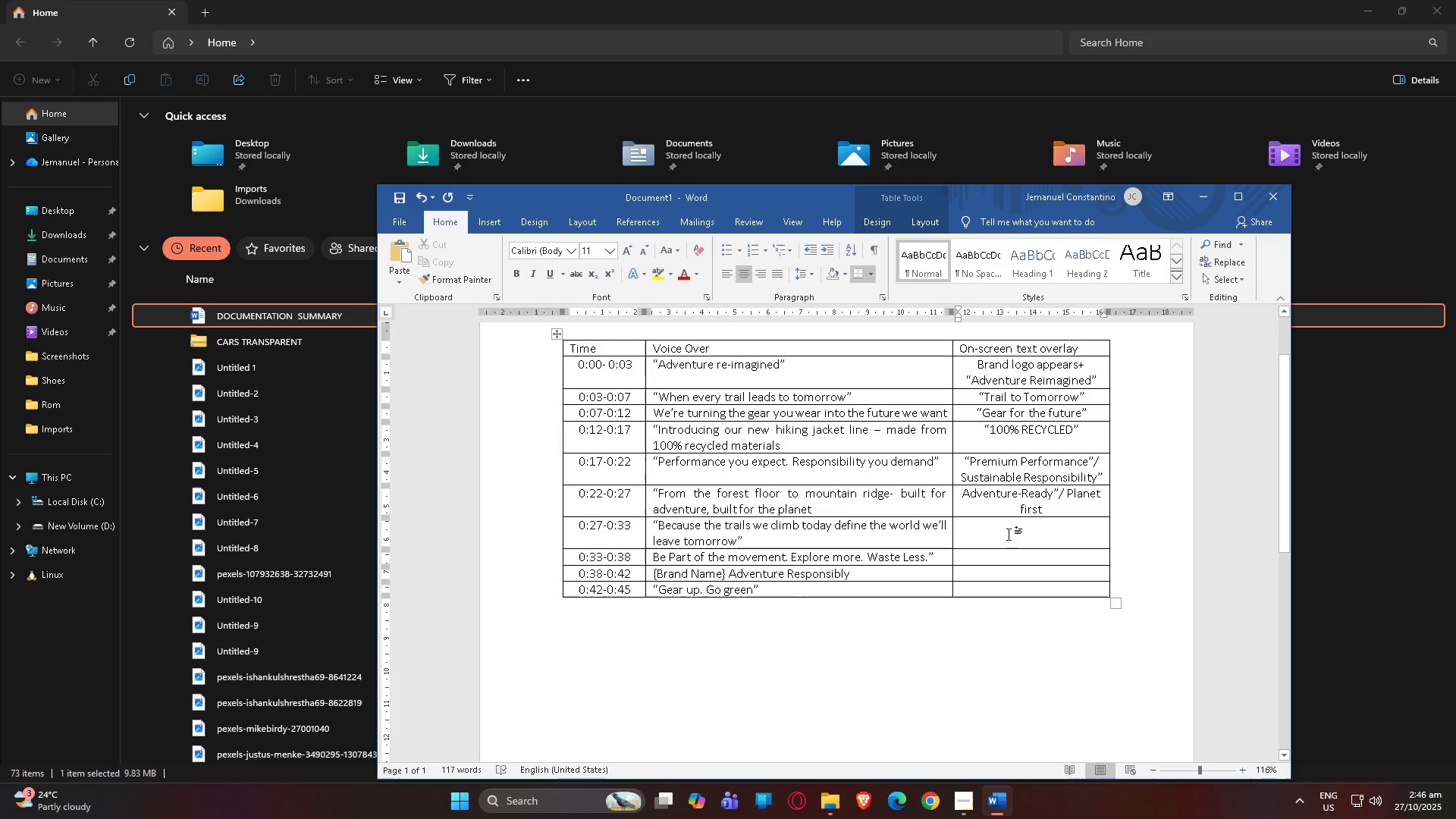 
left_click([1009, 534])
 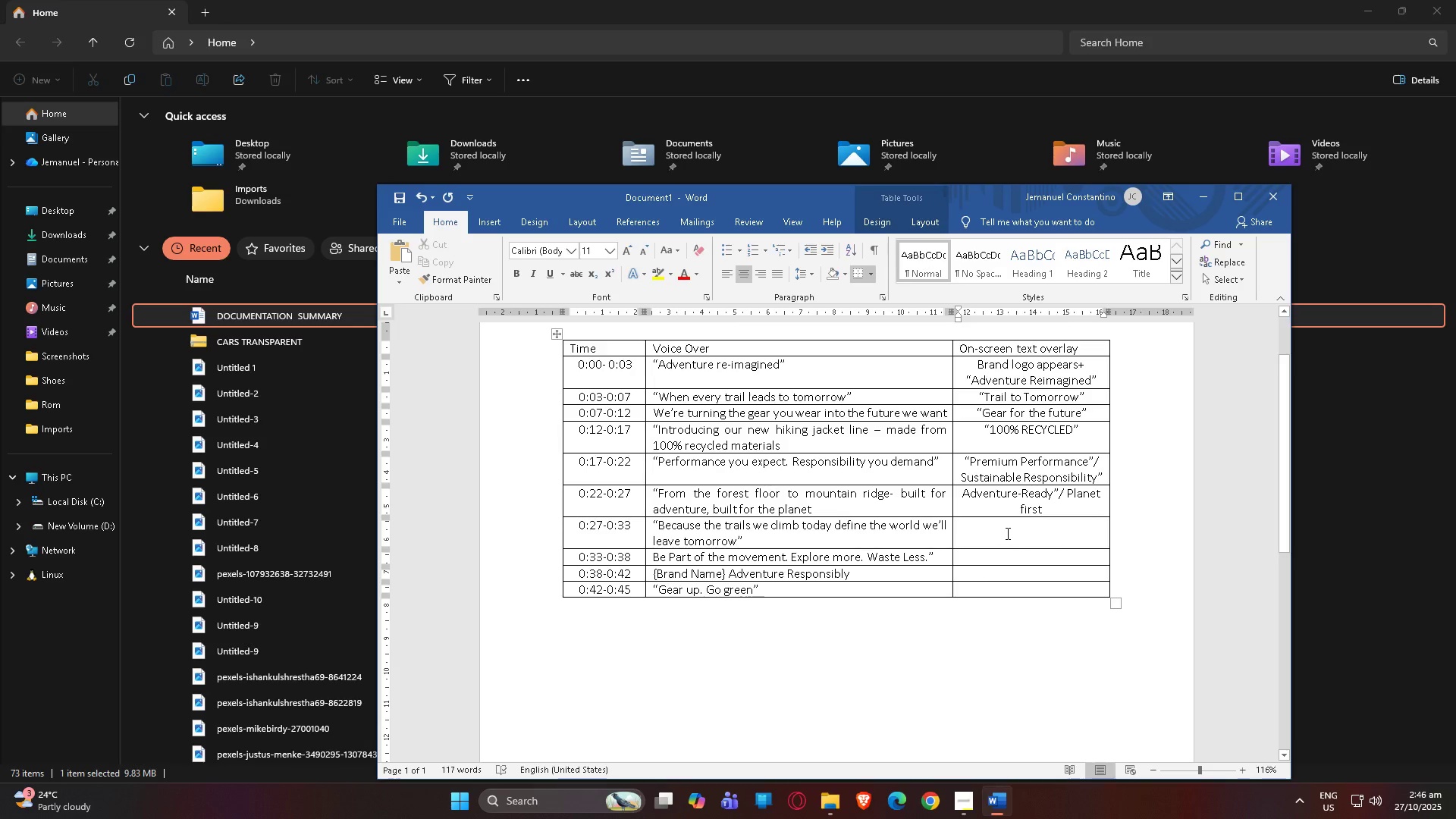 
type("DE)
key(Backspace)
type(efineT)
key(Backspace)
type( Tomoi)
key(Backspace)
key(Backspace)
type(orrow:)
key(Backspace)
type(')
key(Backspace)
type(")
 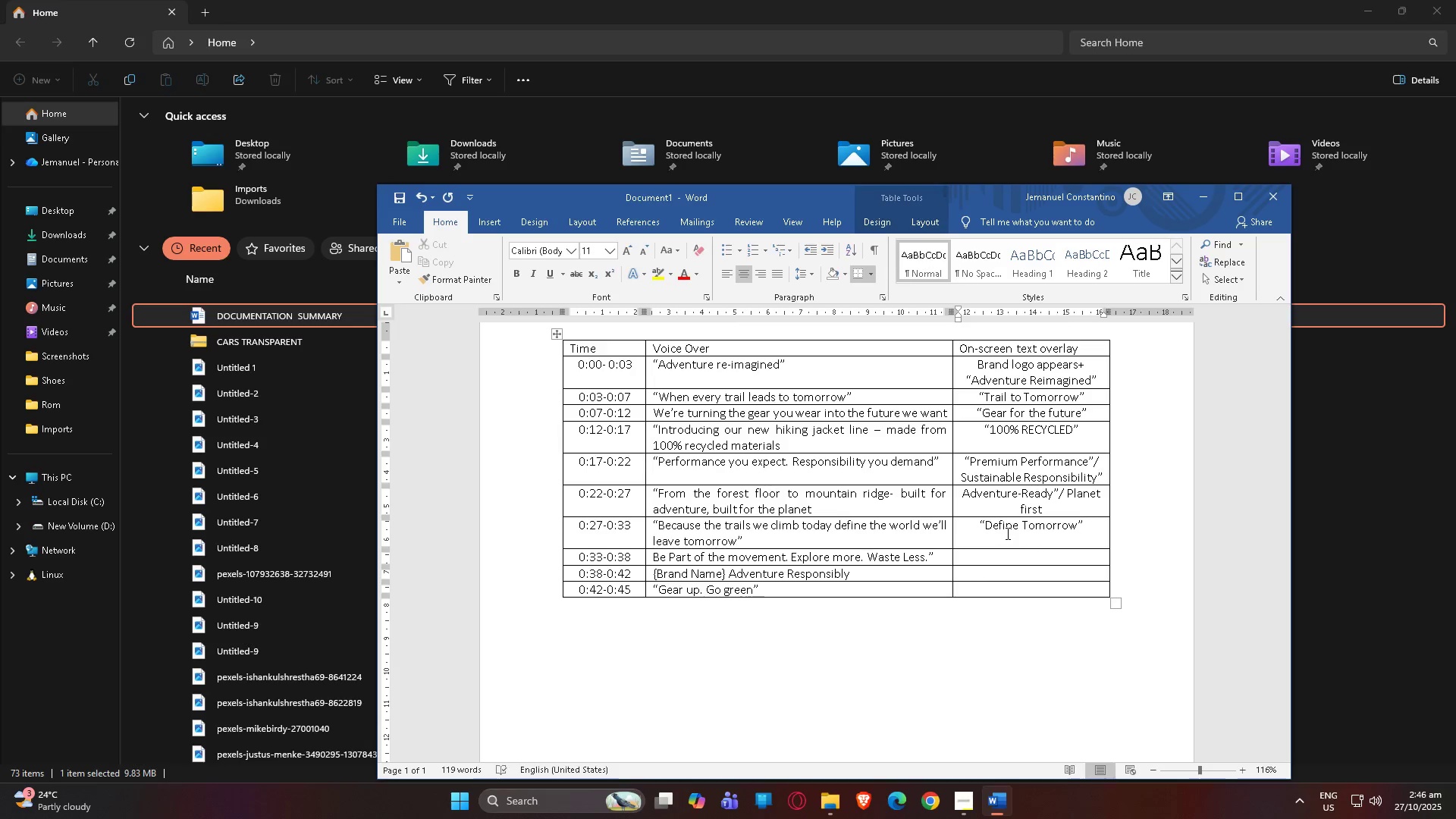 
left_click([968, 561])
 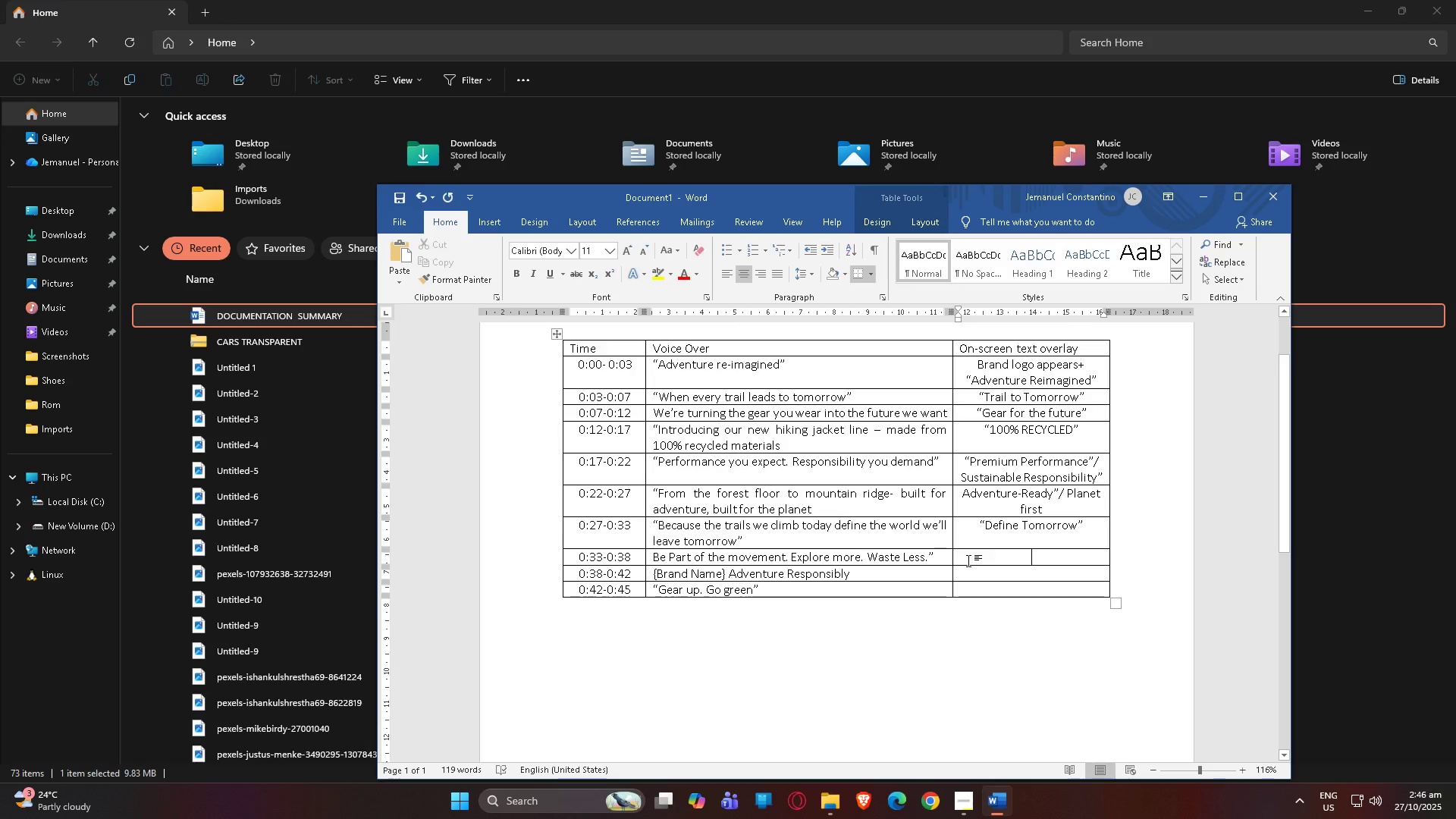 
key(Shift+E)
 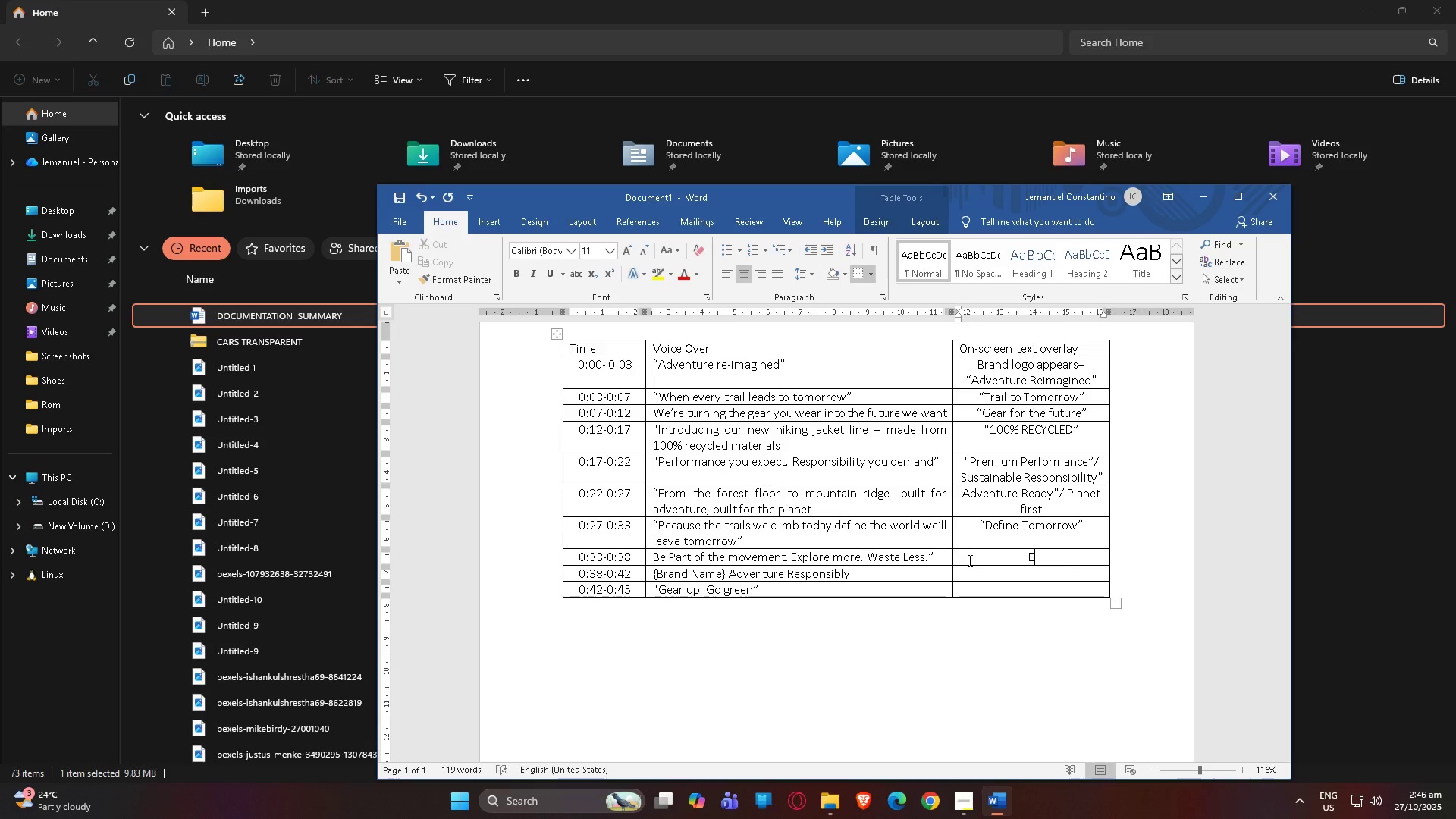 
key(Shift+ShiftLeft)
 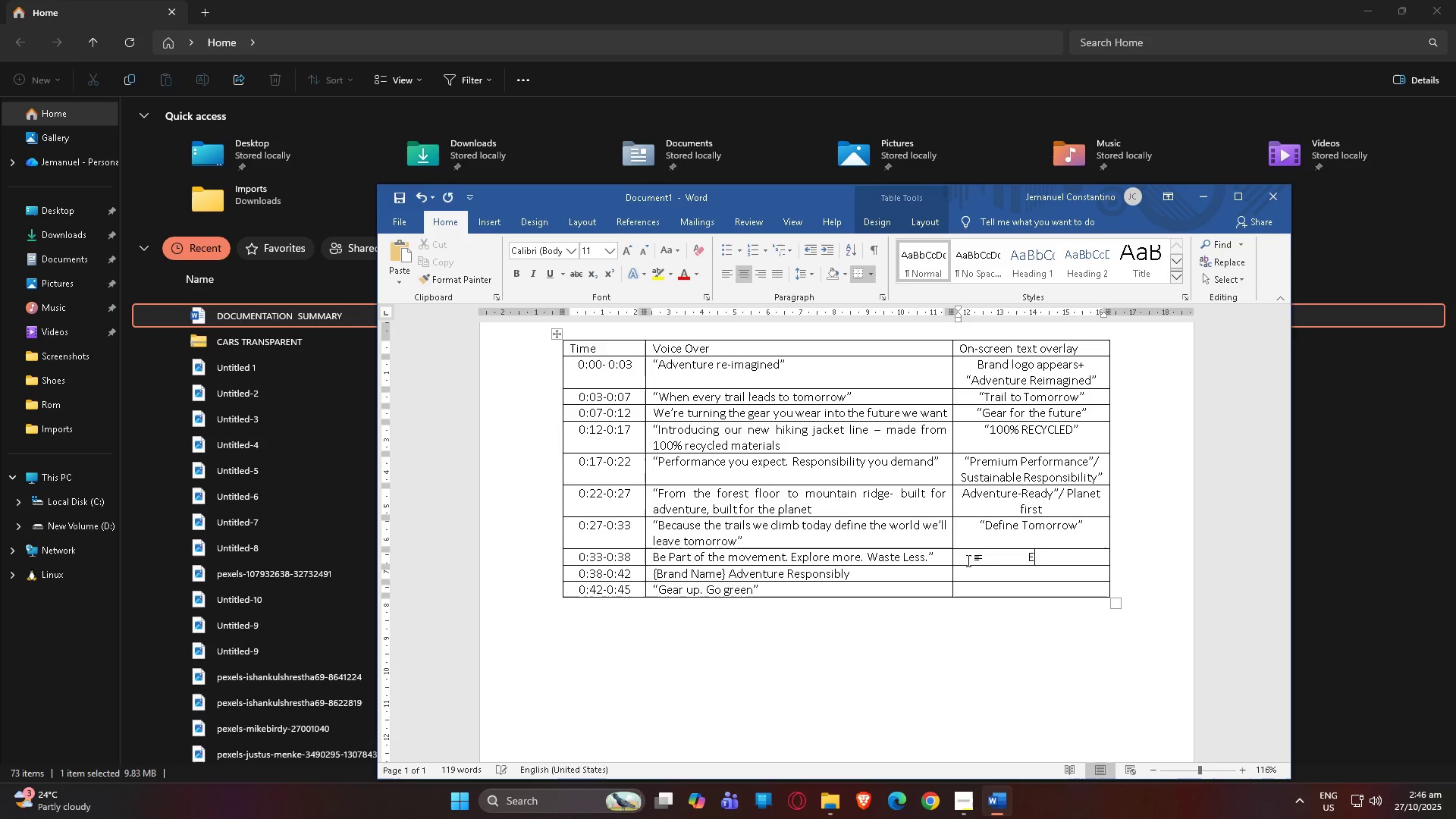 
key(Backspace)
 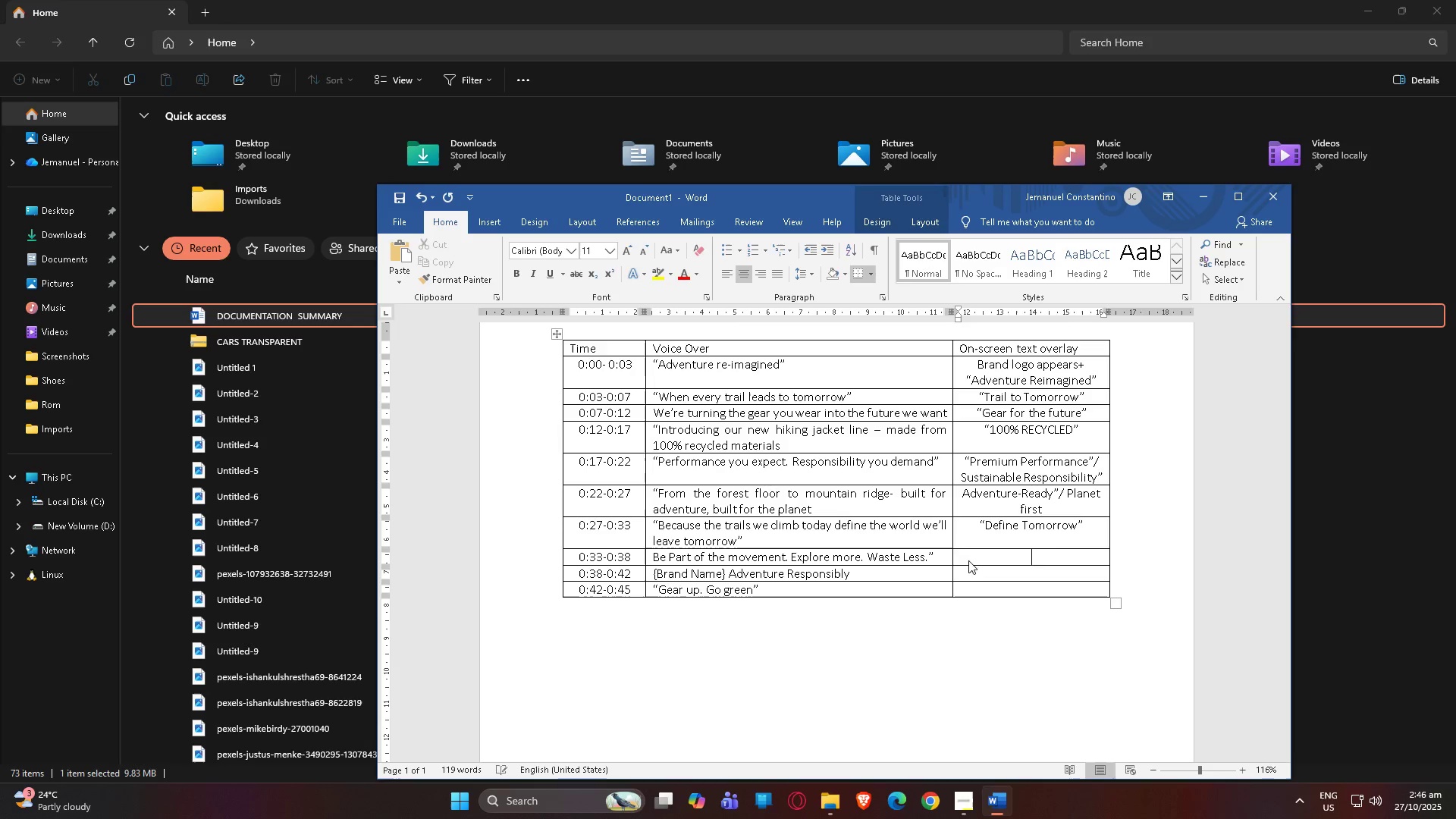 
key(Quote)
 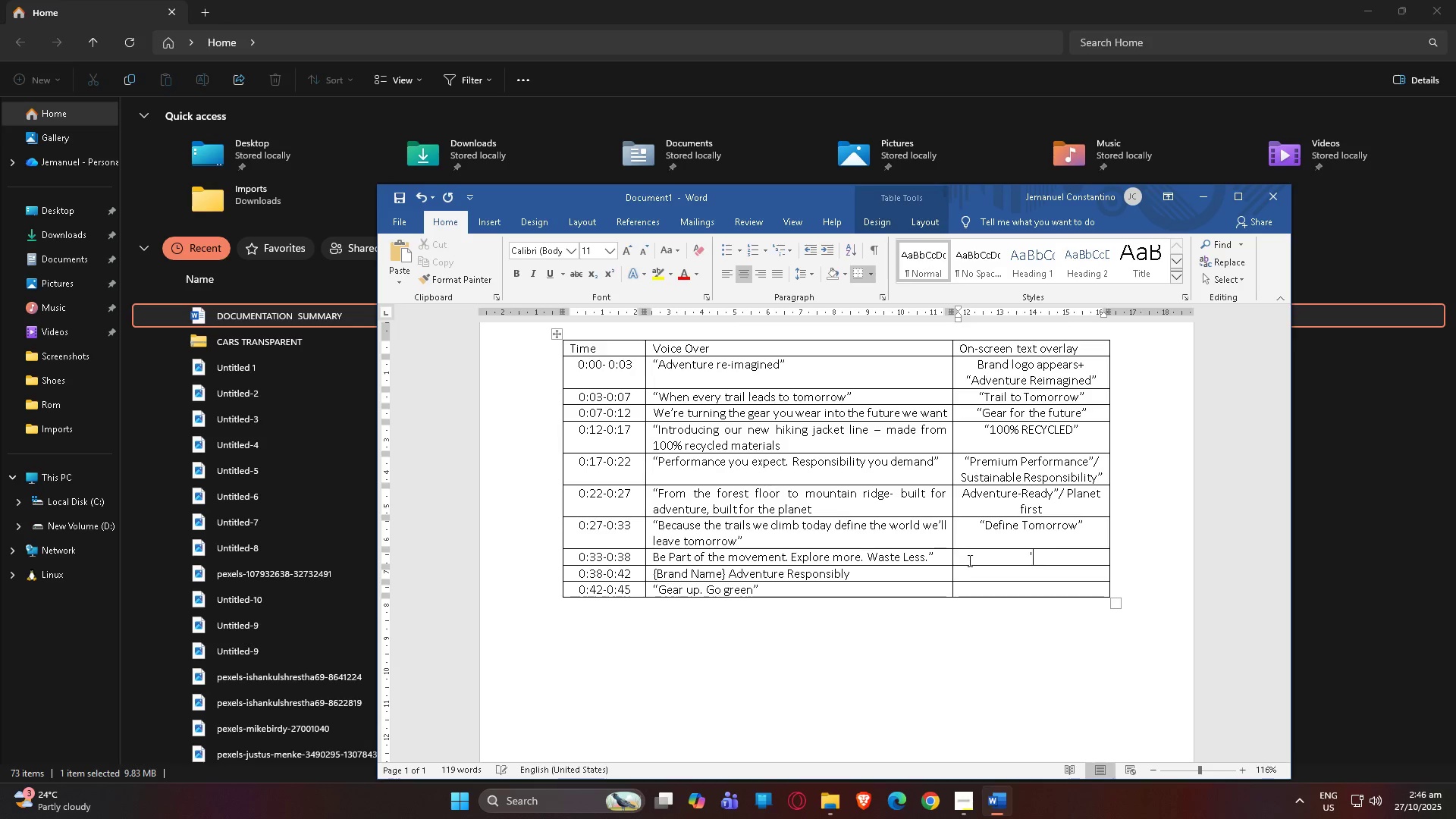 
key(Shift+Backspace)
 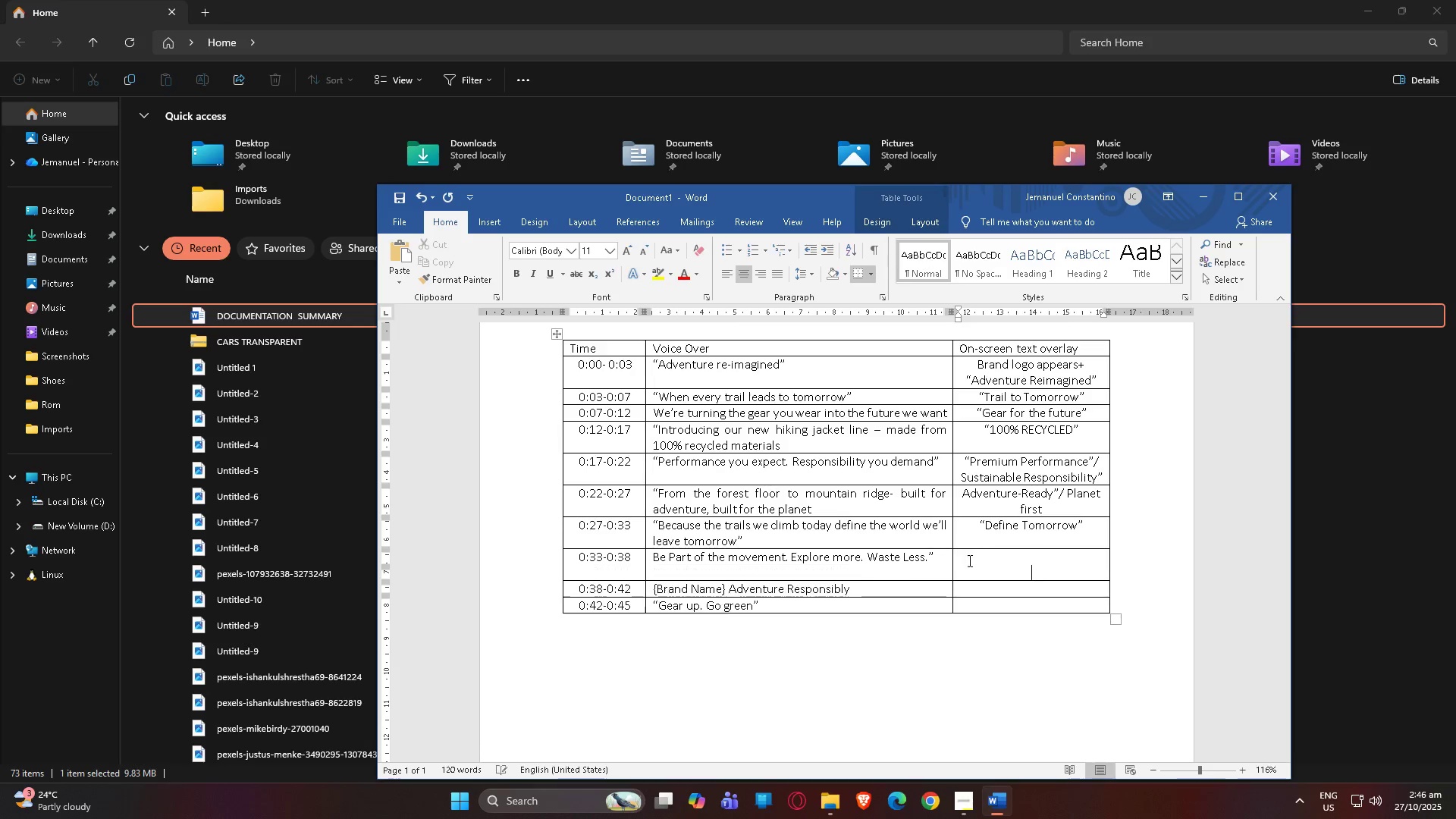 
key(Shift+Enter)
 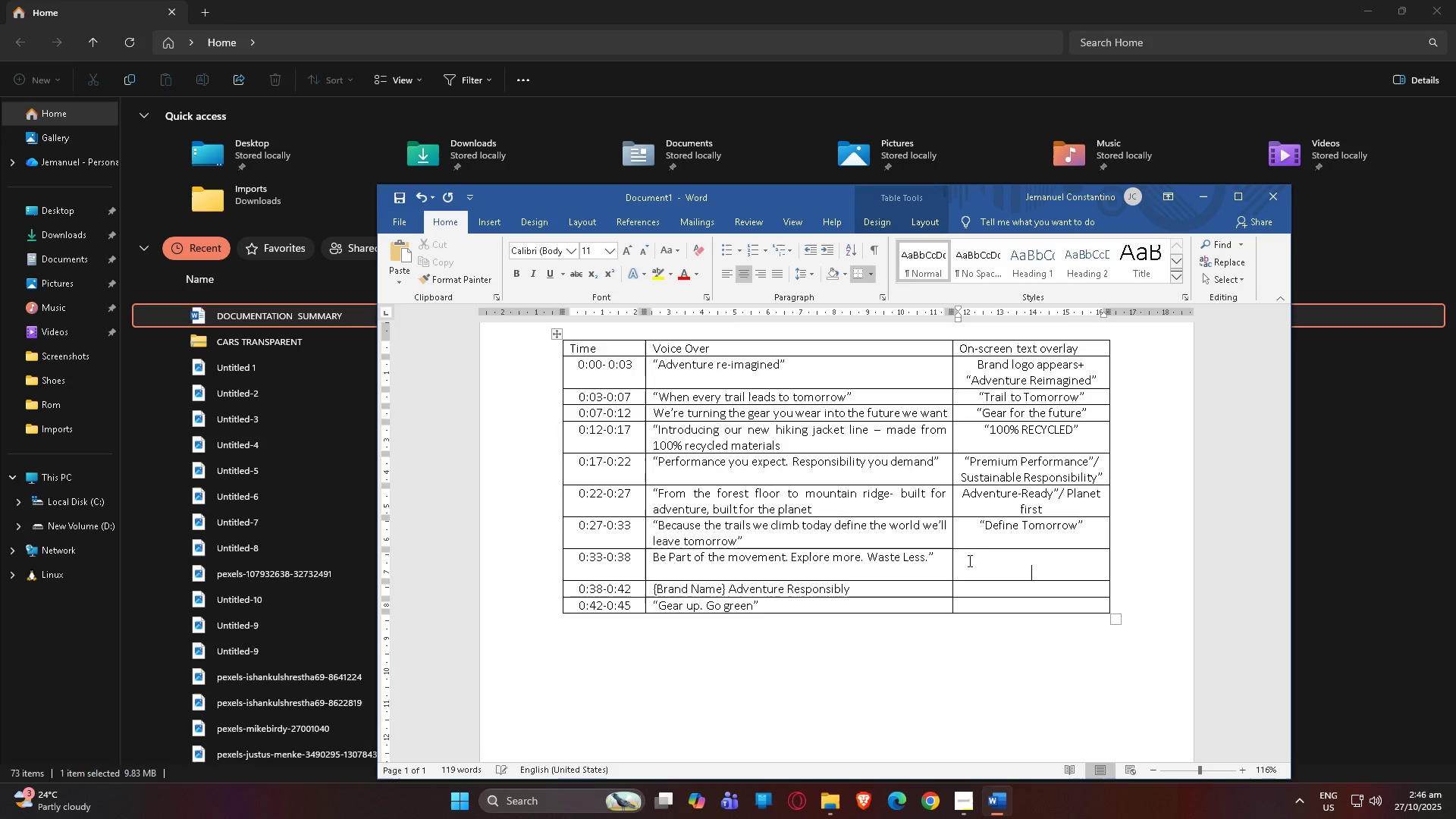 
key(Backspace)
type("Explore  M)
key(Backspace)
key(Backspace)
type(More)
 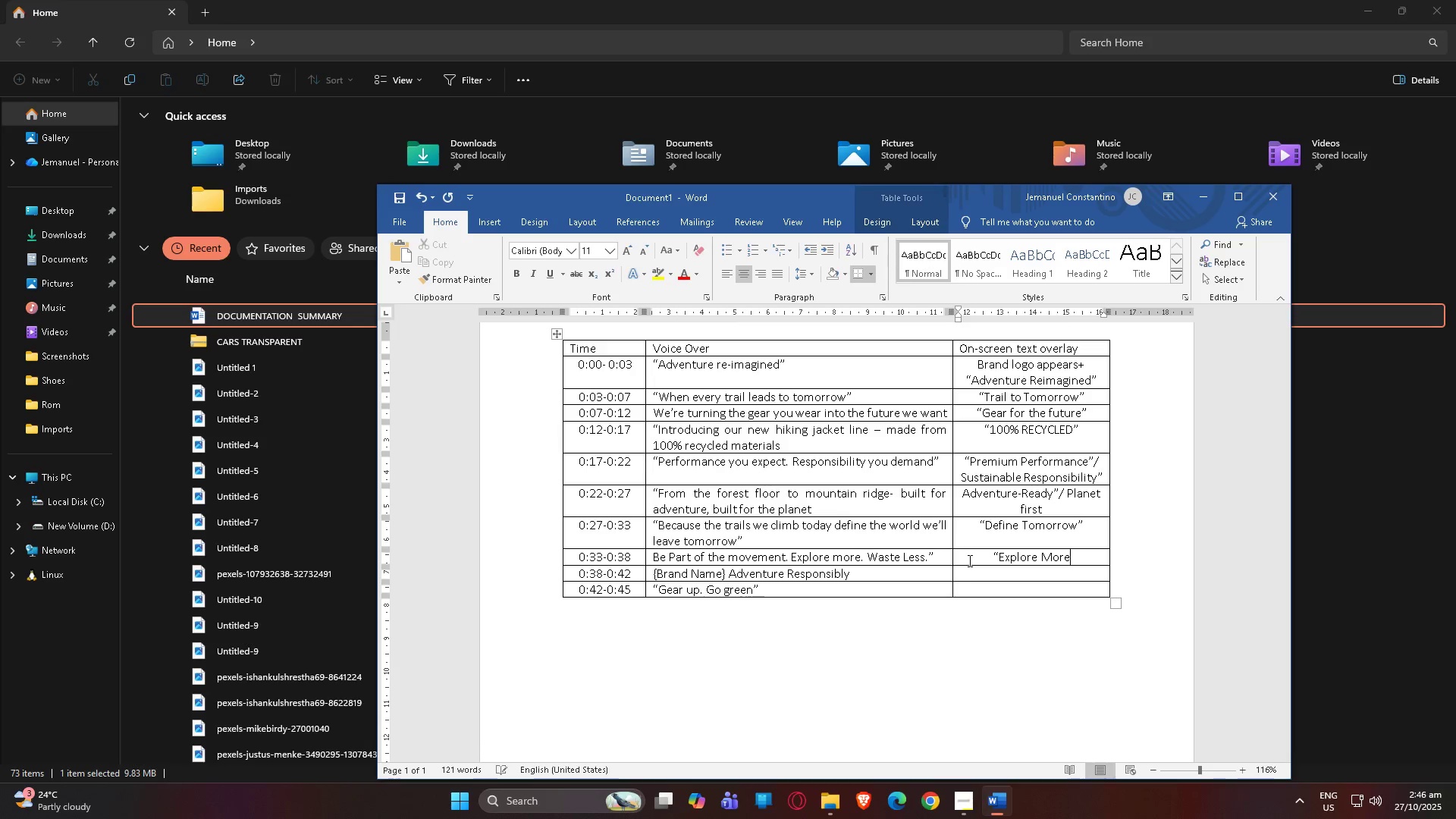 
wait(11.03)
 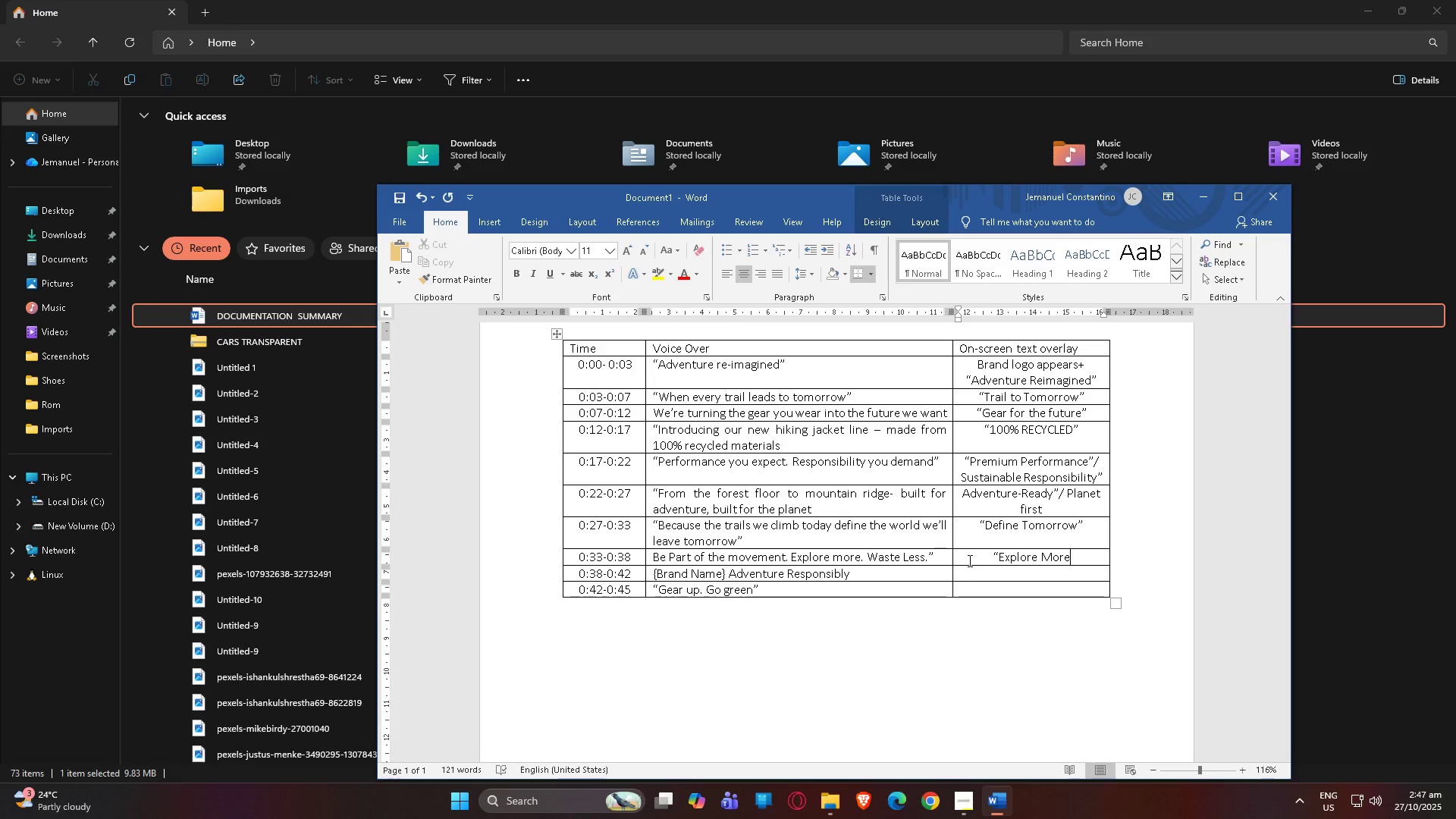 
key(Space)
 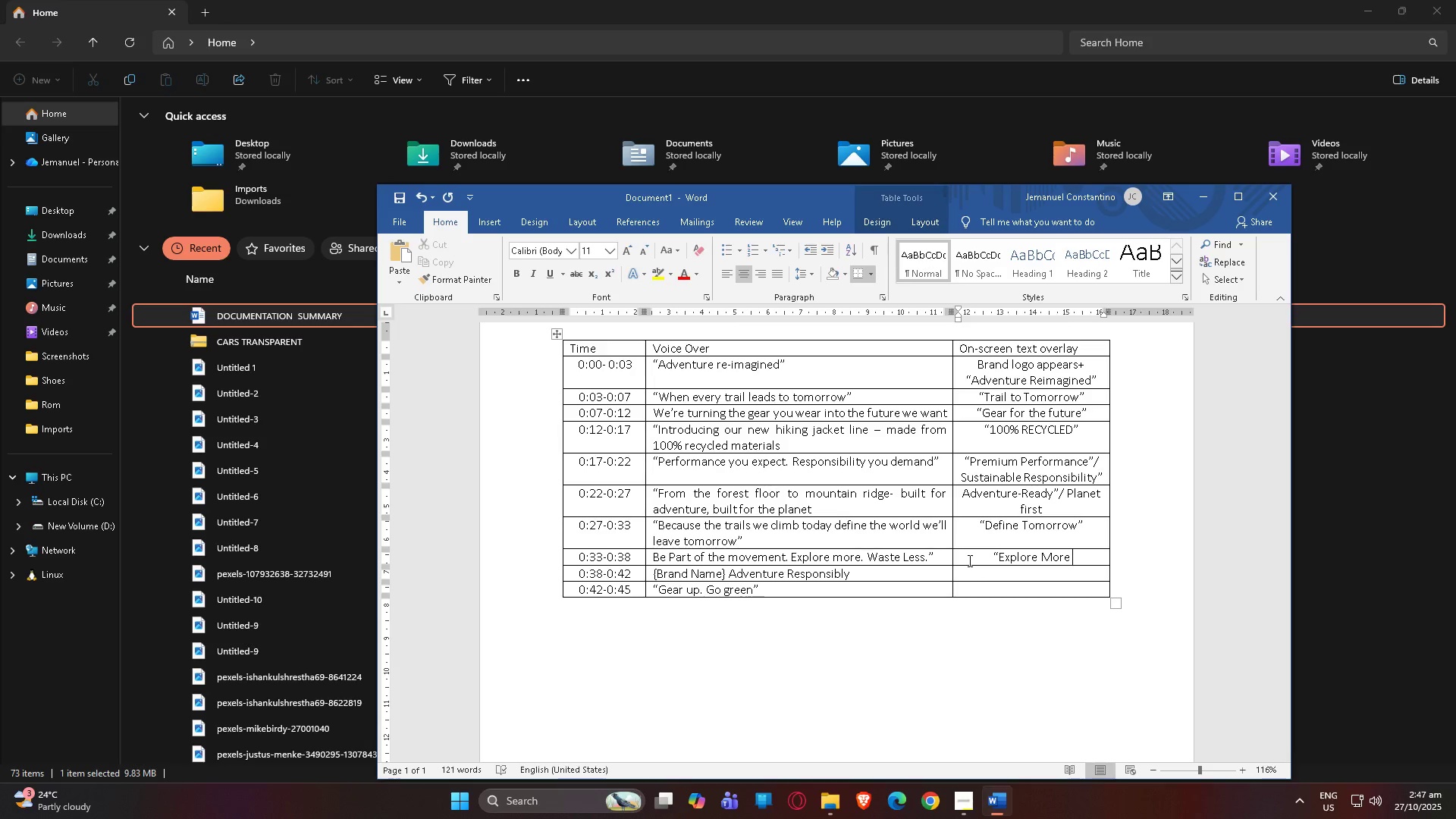 
key(Shift+Enter)
 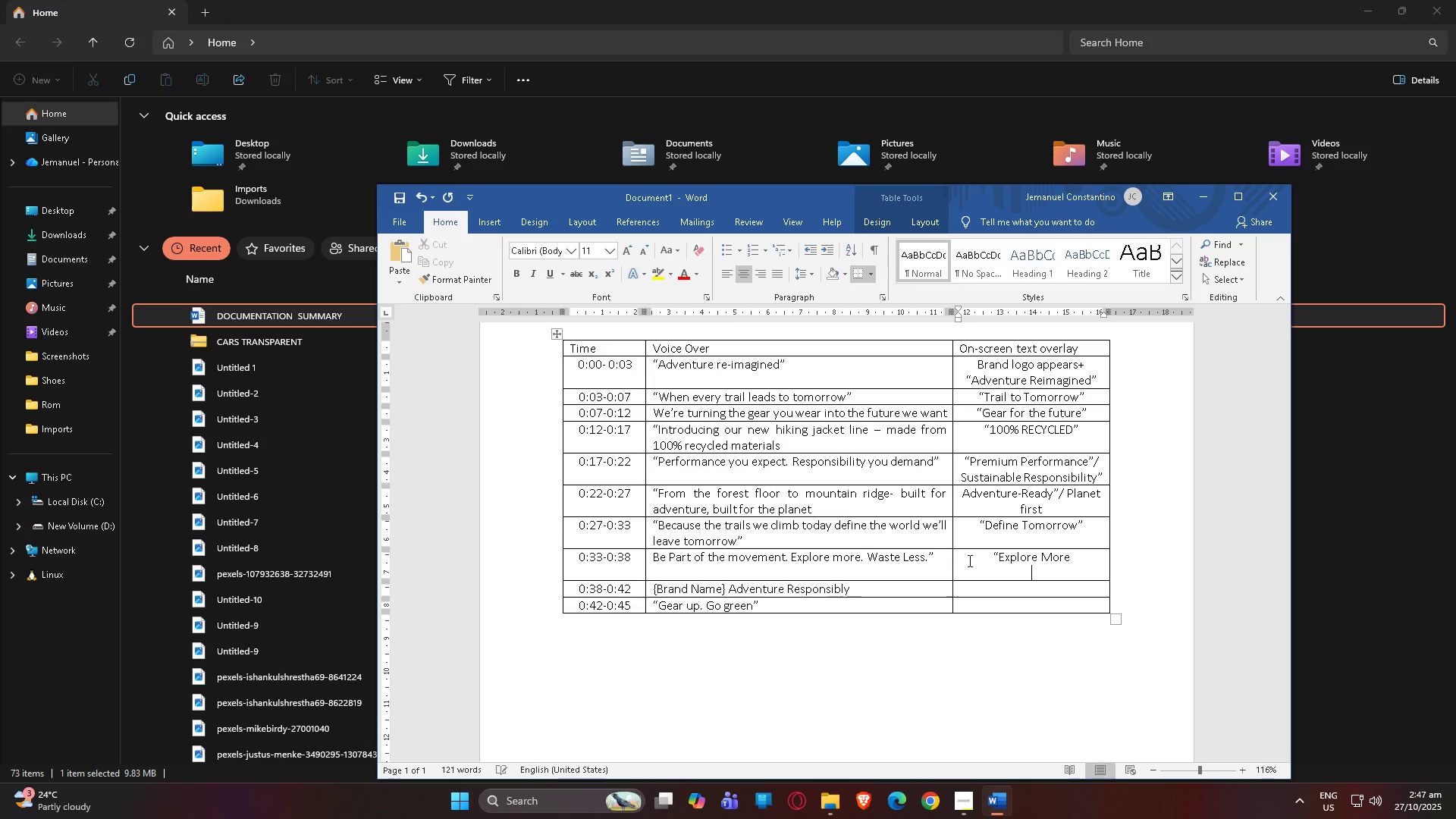 
key(Backspace)
 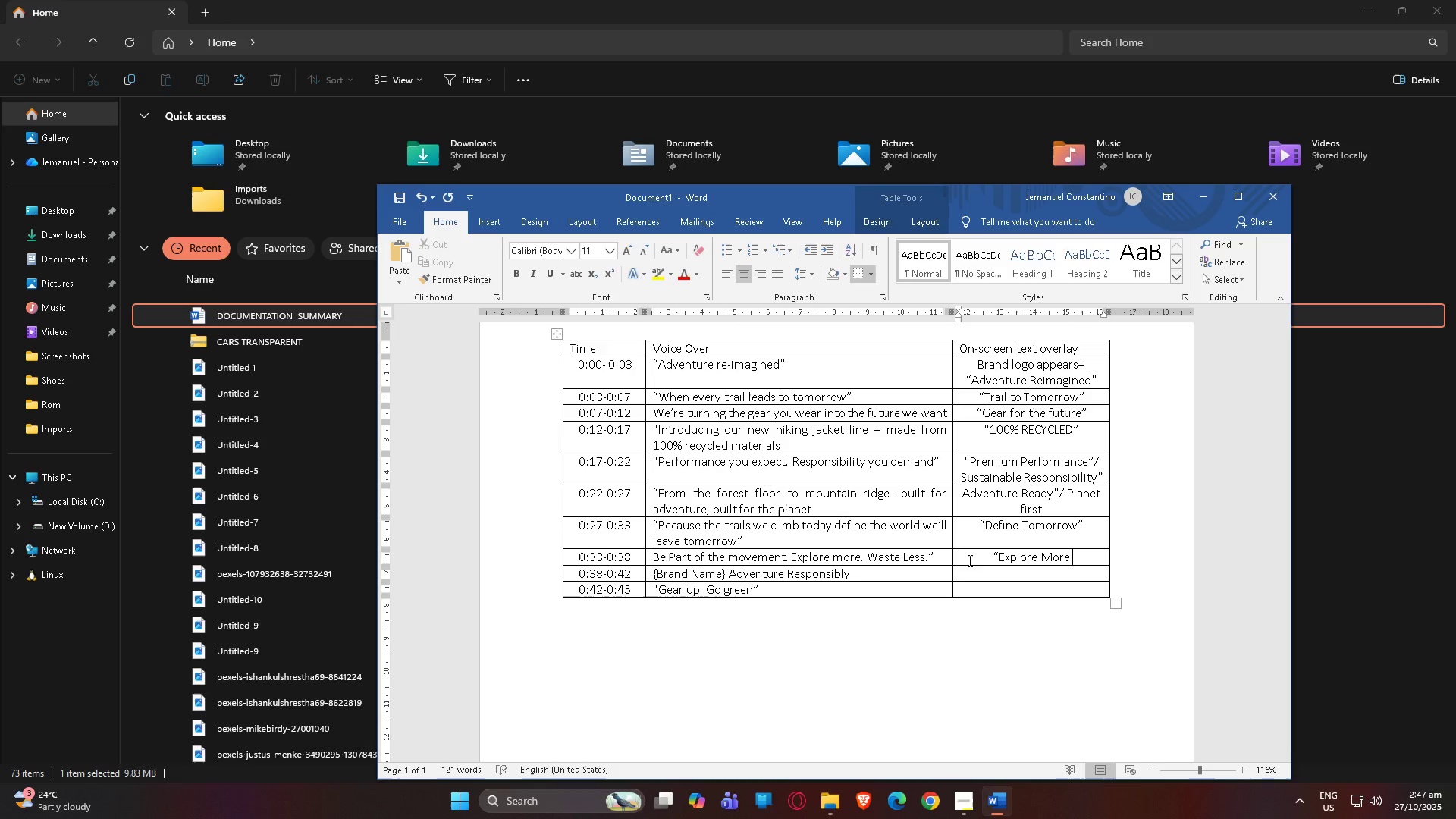 
key(Slash)
 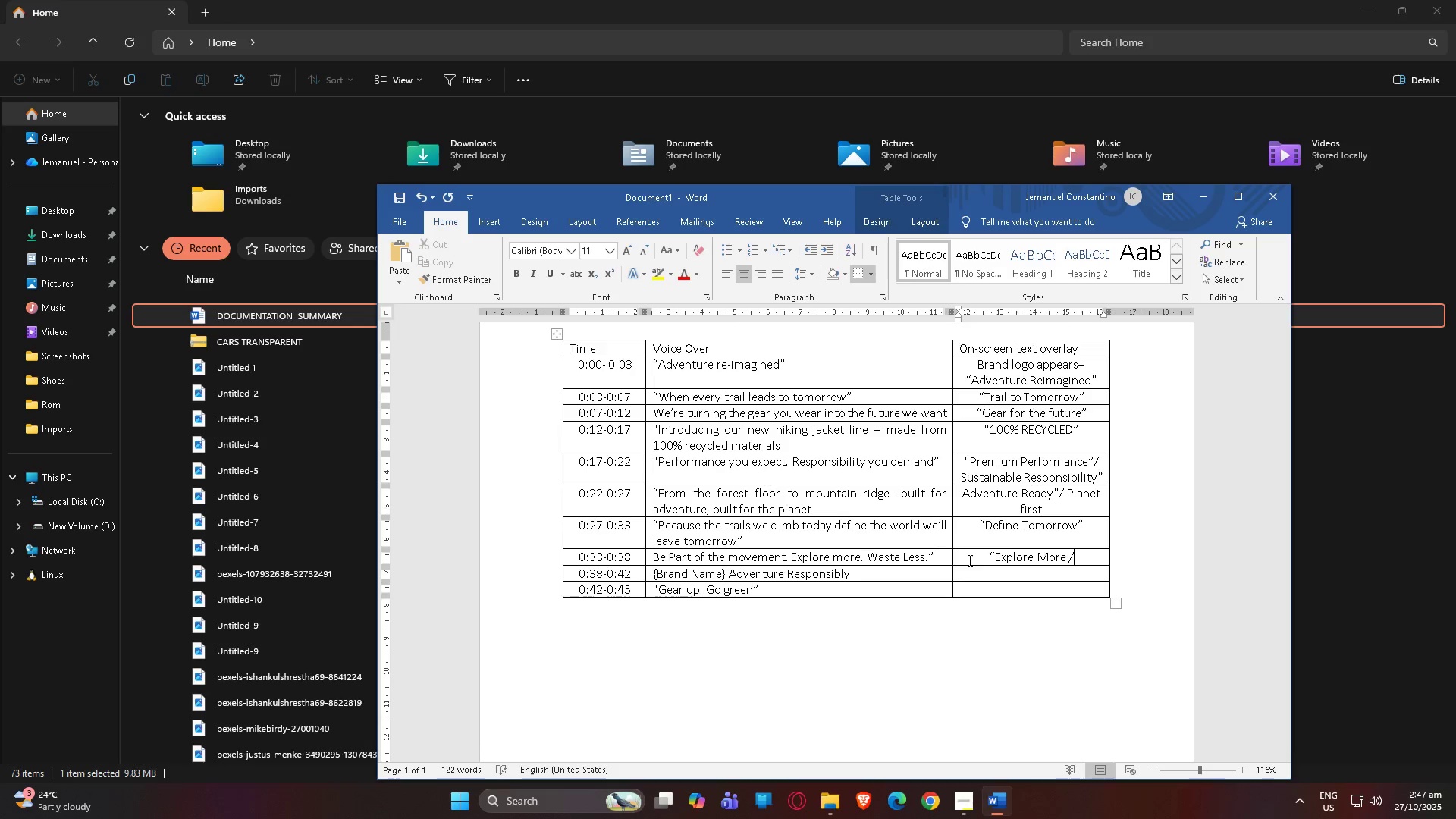 
key(Backspace)
 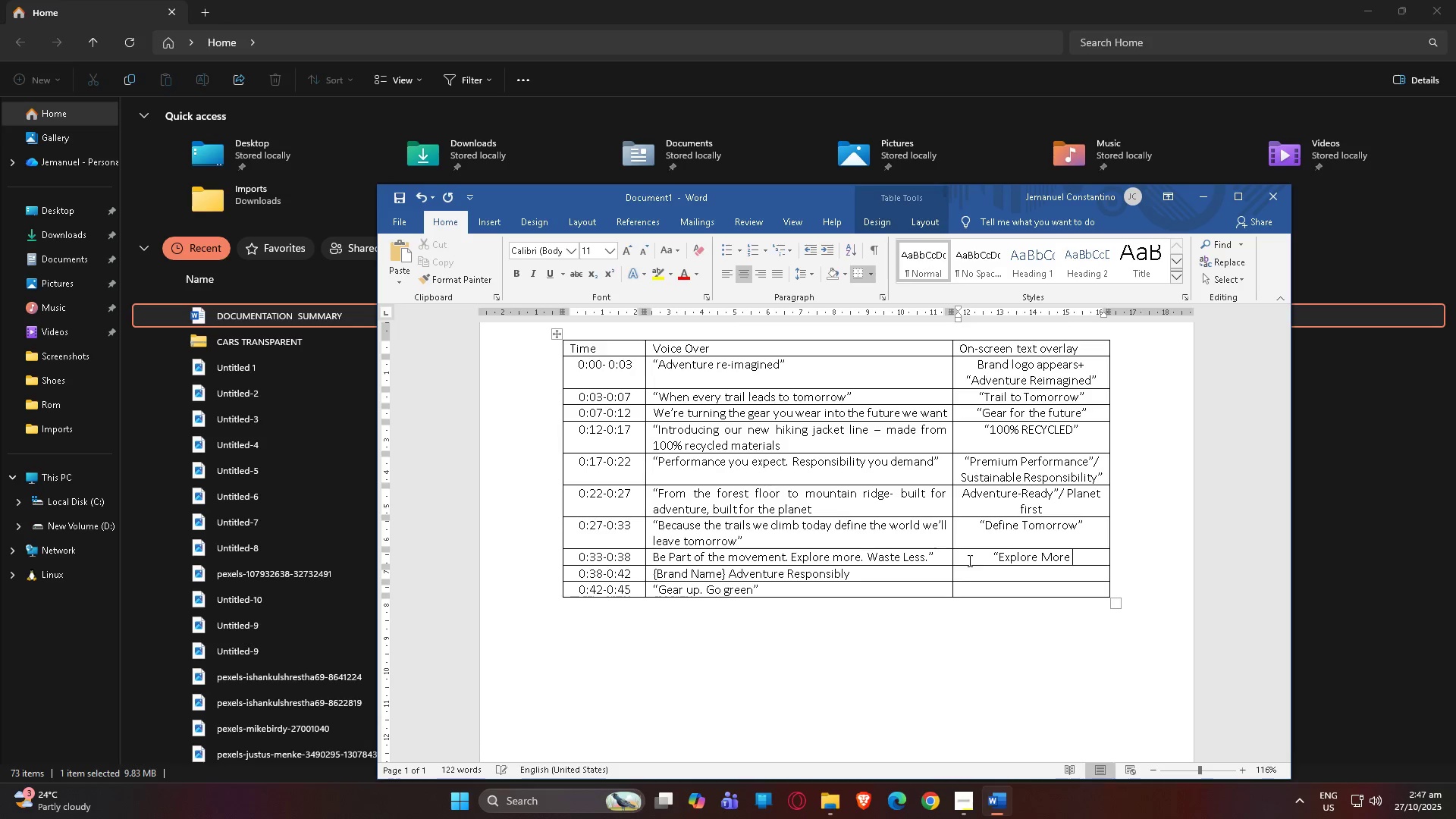 
key(Period)
 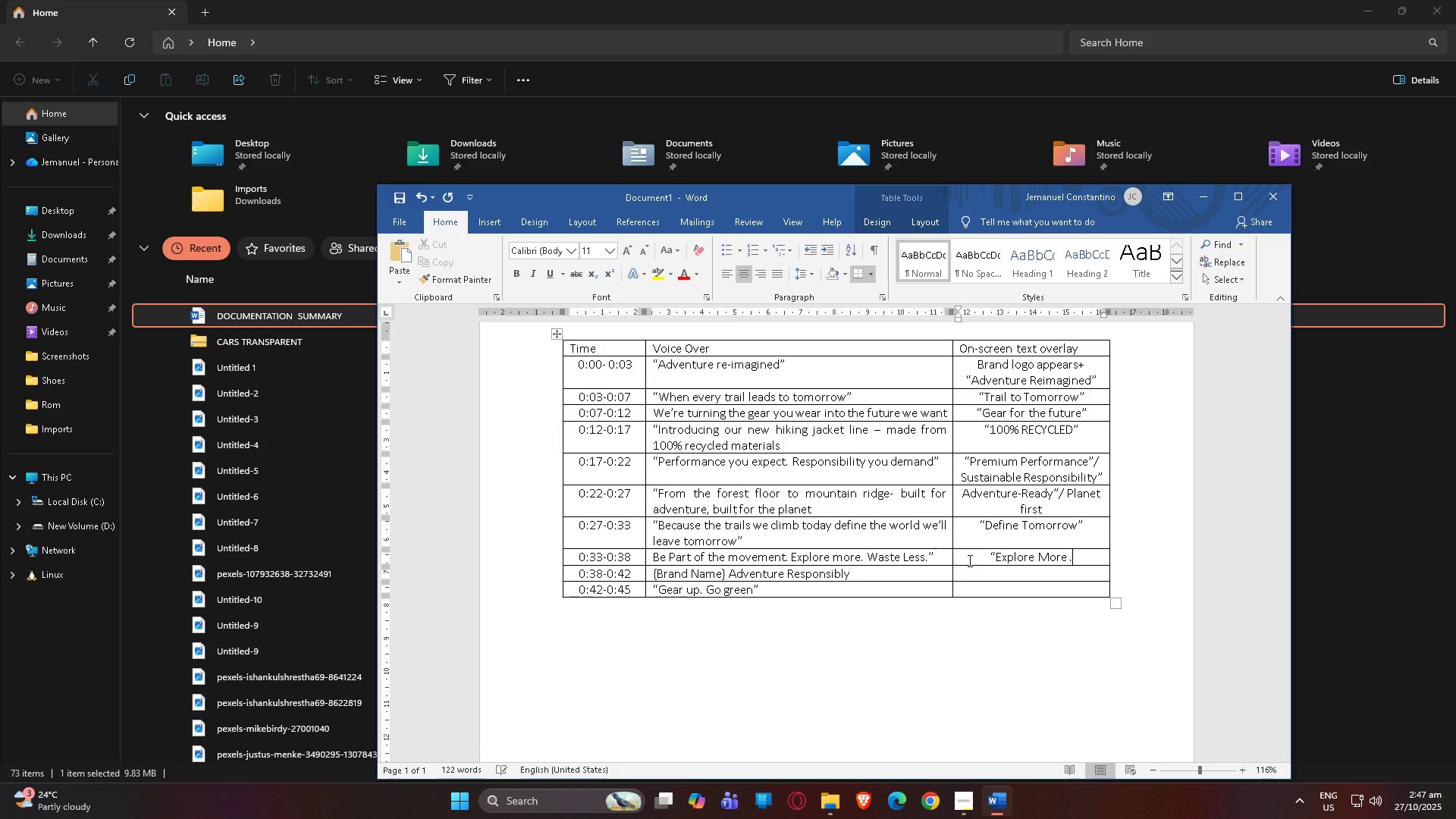 
key(Backspace)
 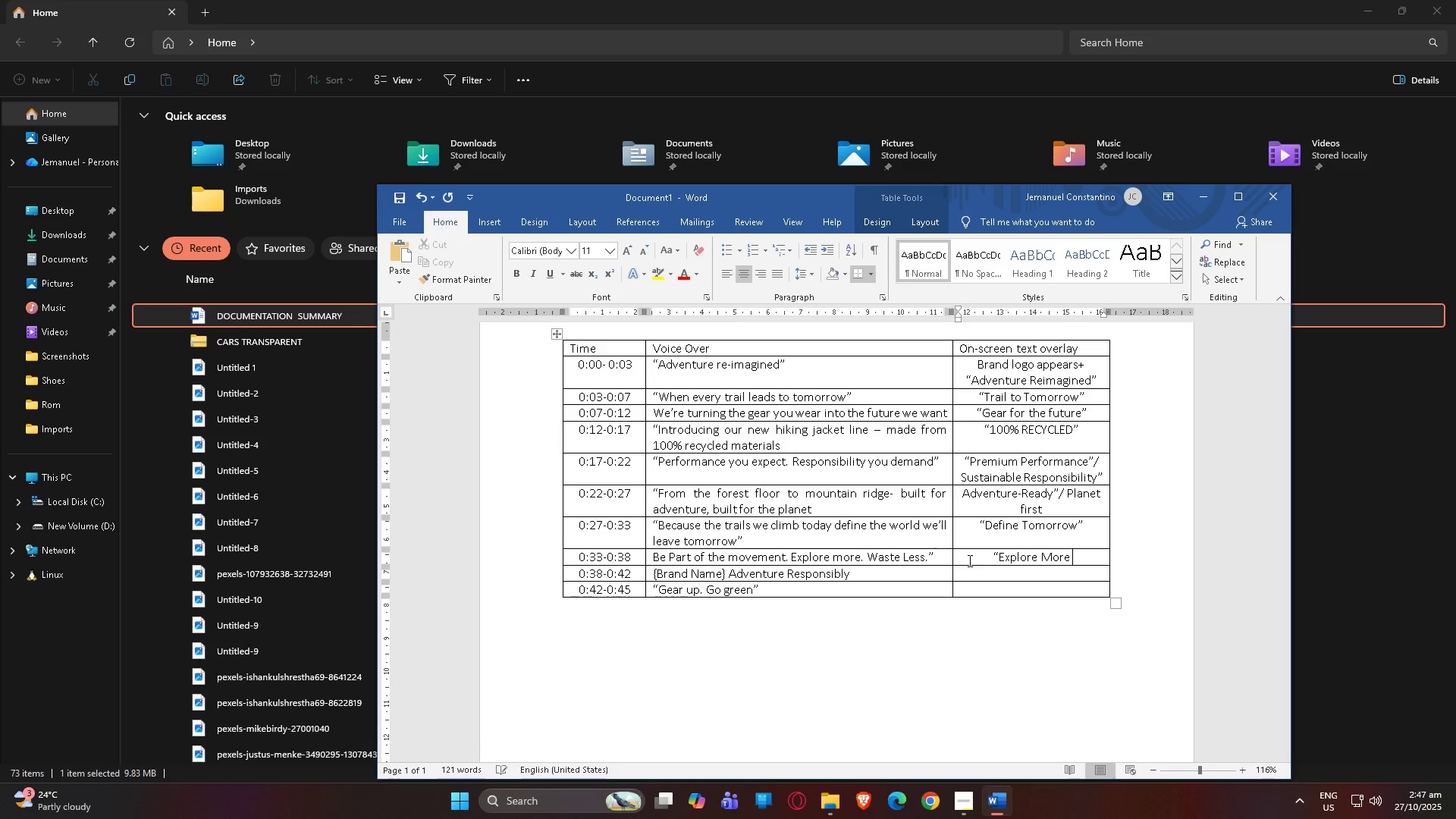 
key(Shift+L)
 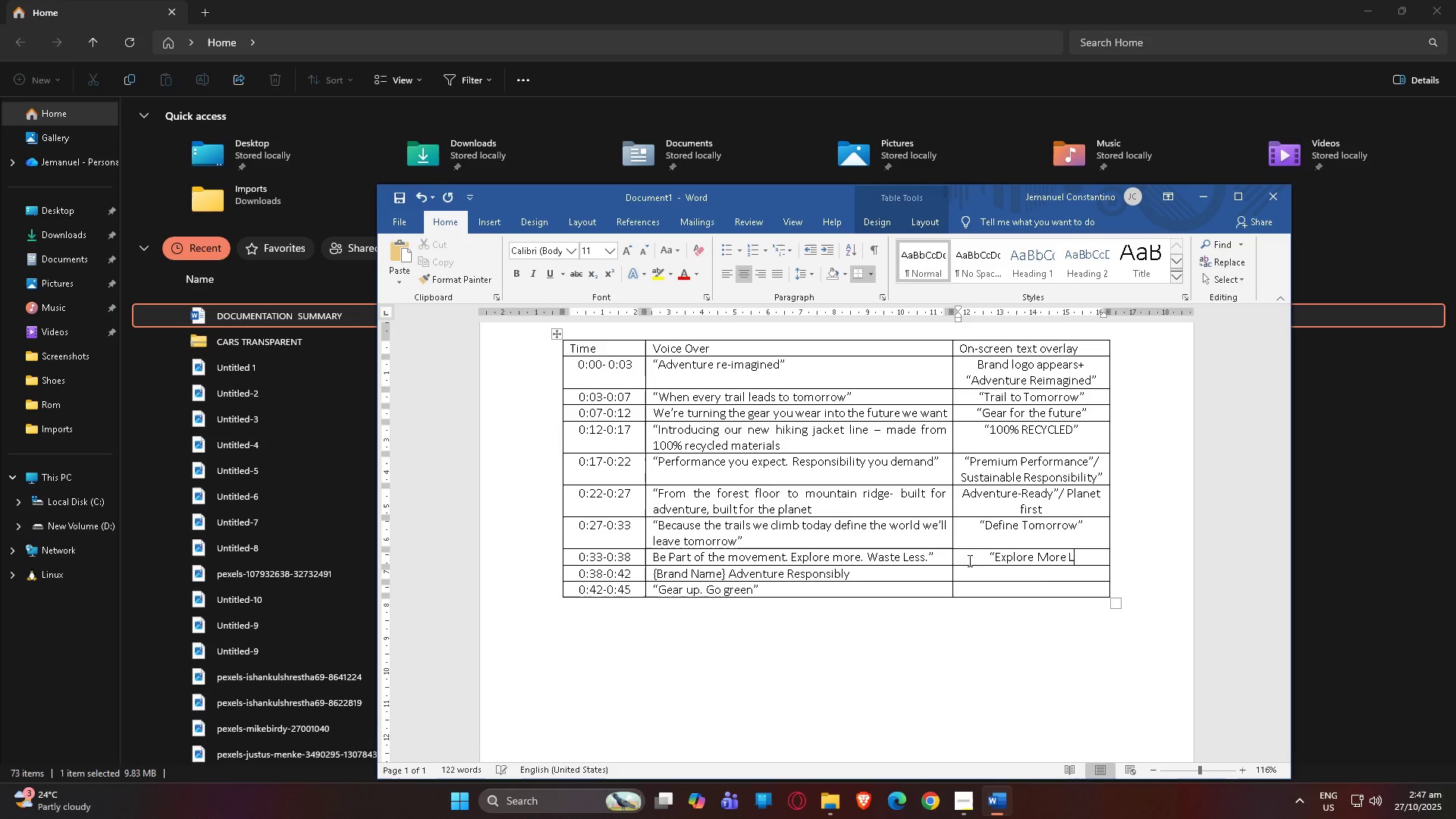 
key(Shift+Backspace)
 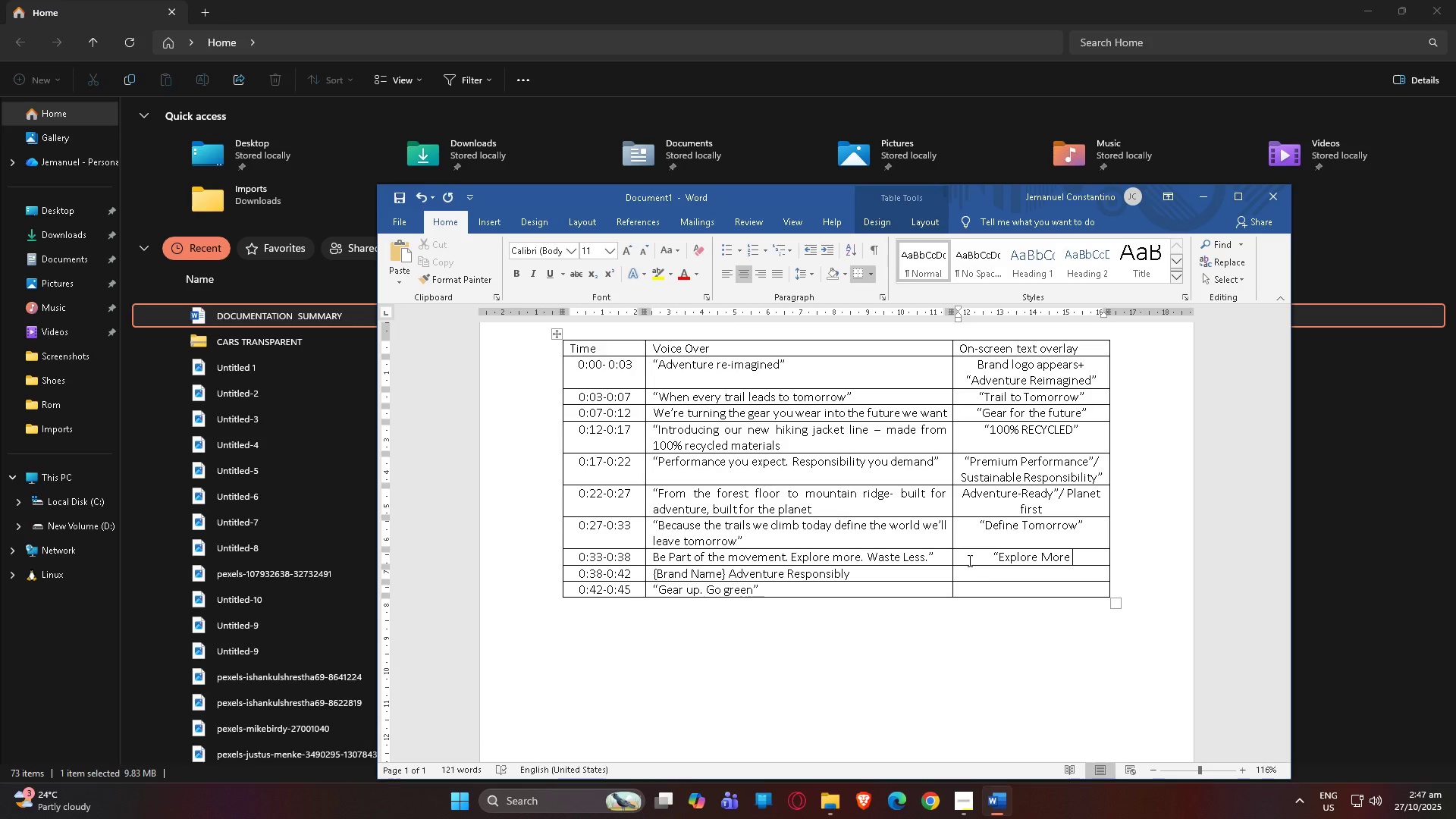 
type(*)
key(Backspace)
type(Wats)
key(Backspace)
key(Backspace)
key(Backspace)
key(Backspace)
key(Backspace)
type(, S)
key(Backspace)
type(Waste Less)
 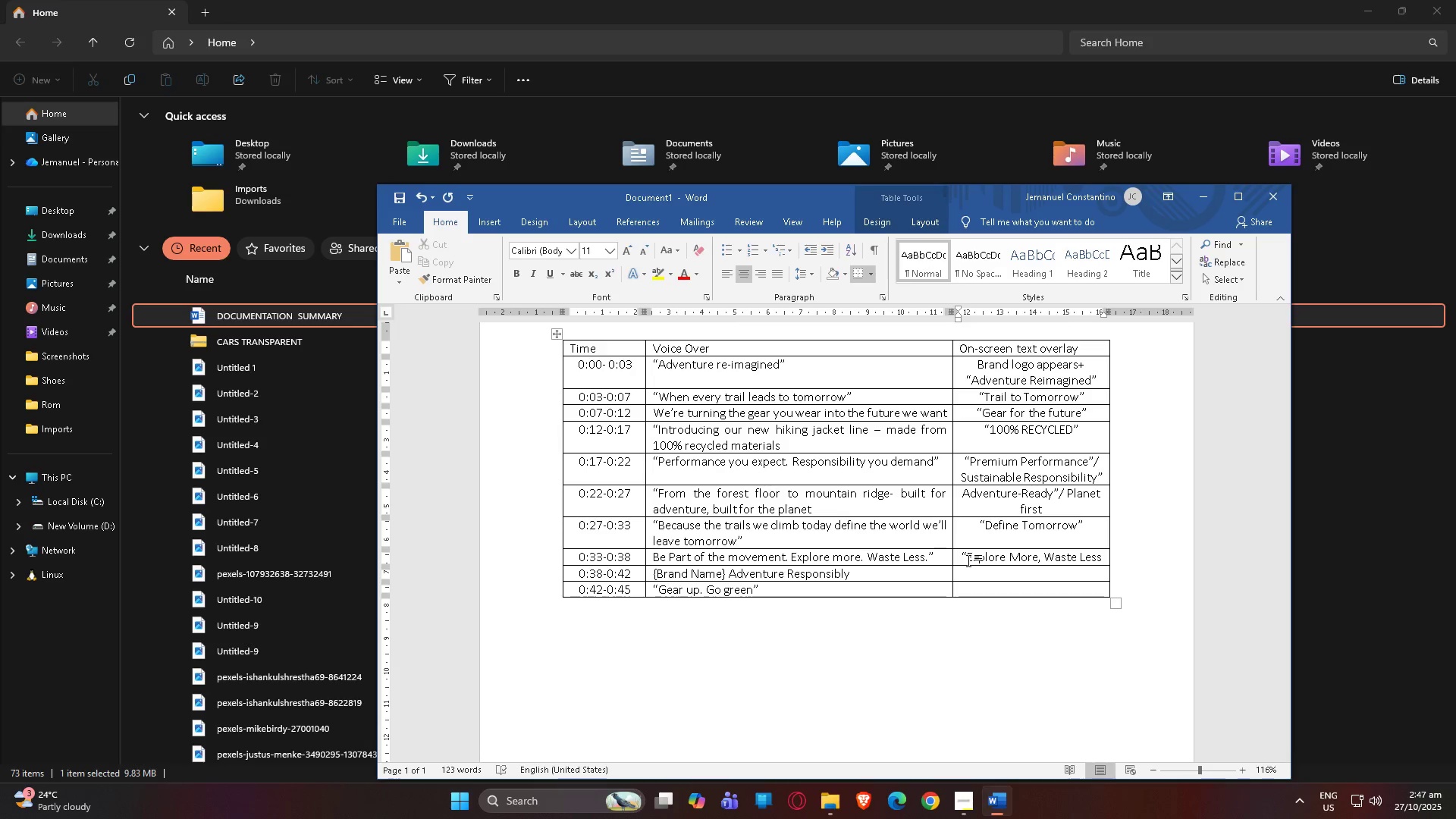 
left_click([969, 571])
 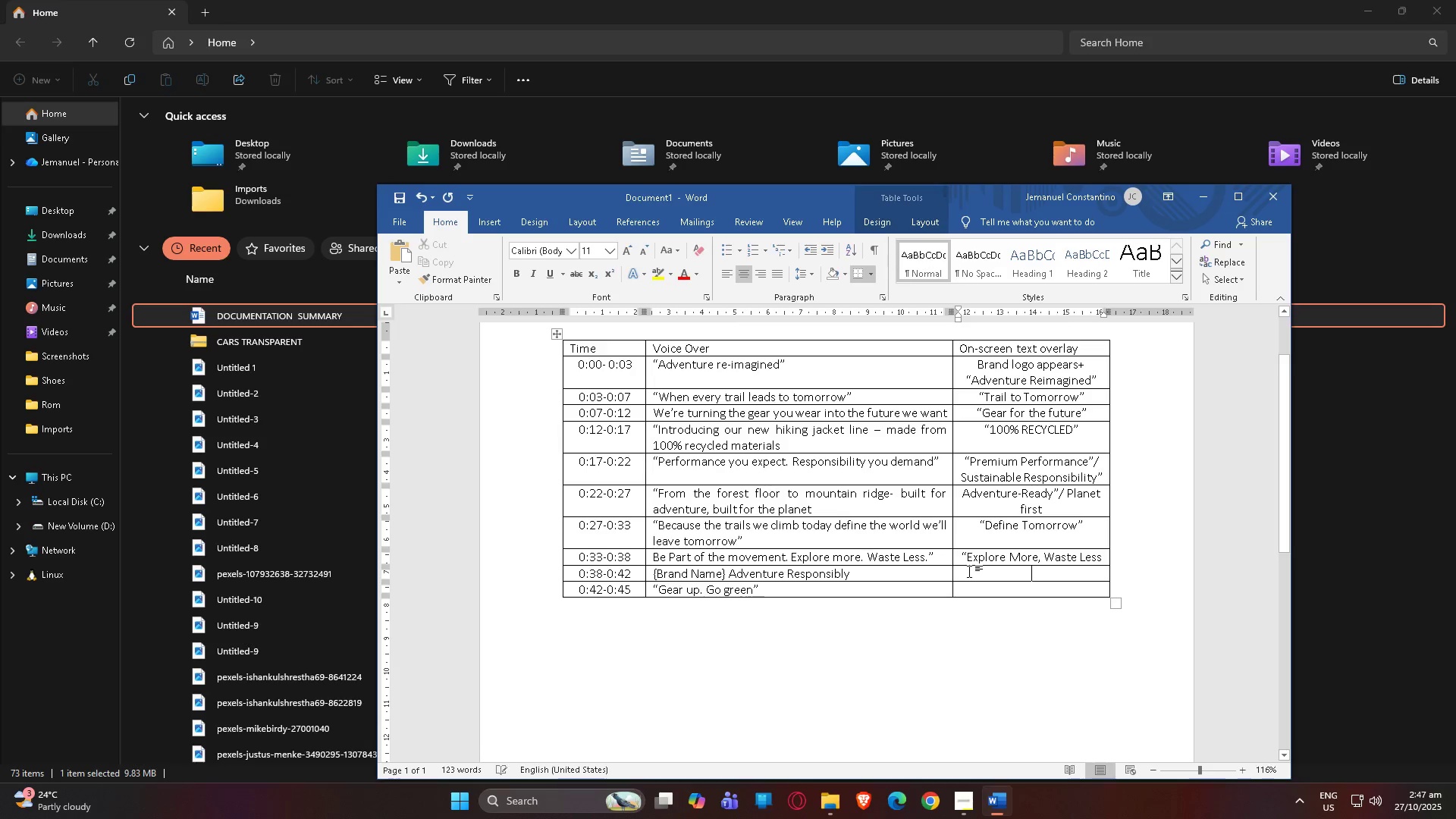 
type(Brand Logo )
key(Backspace)
type(=)
key(Backspace)
type(+ Tag;o)
key(Backspace)
key(Backspace)
type(l;)
key(Backspace)
type(ine)
 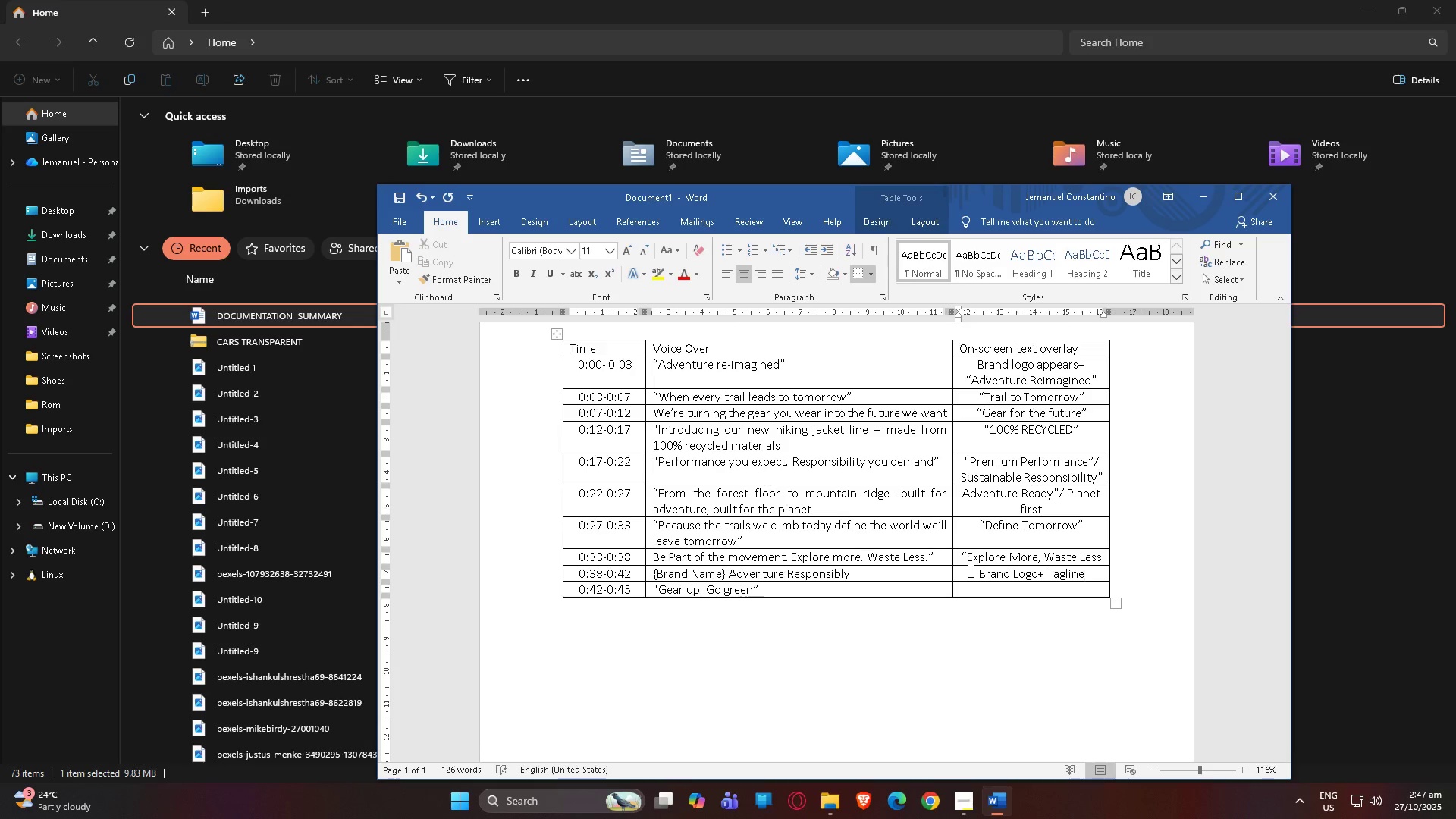 
wait(6.22)
 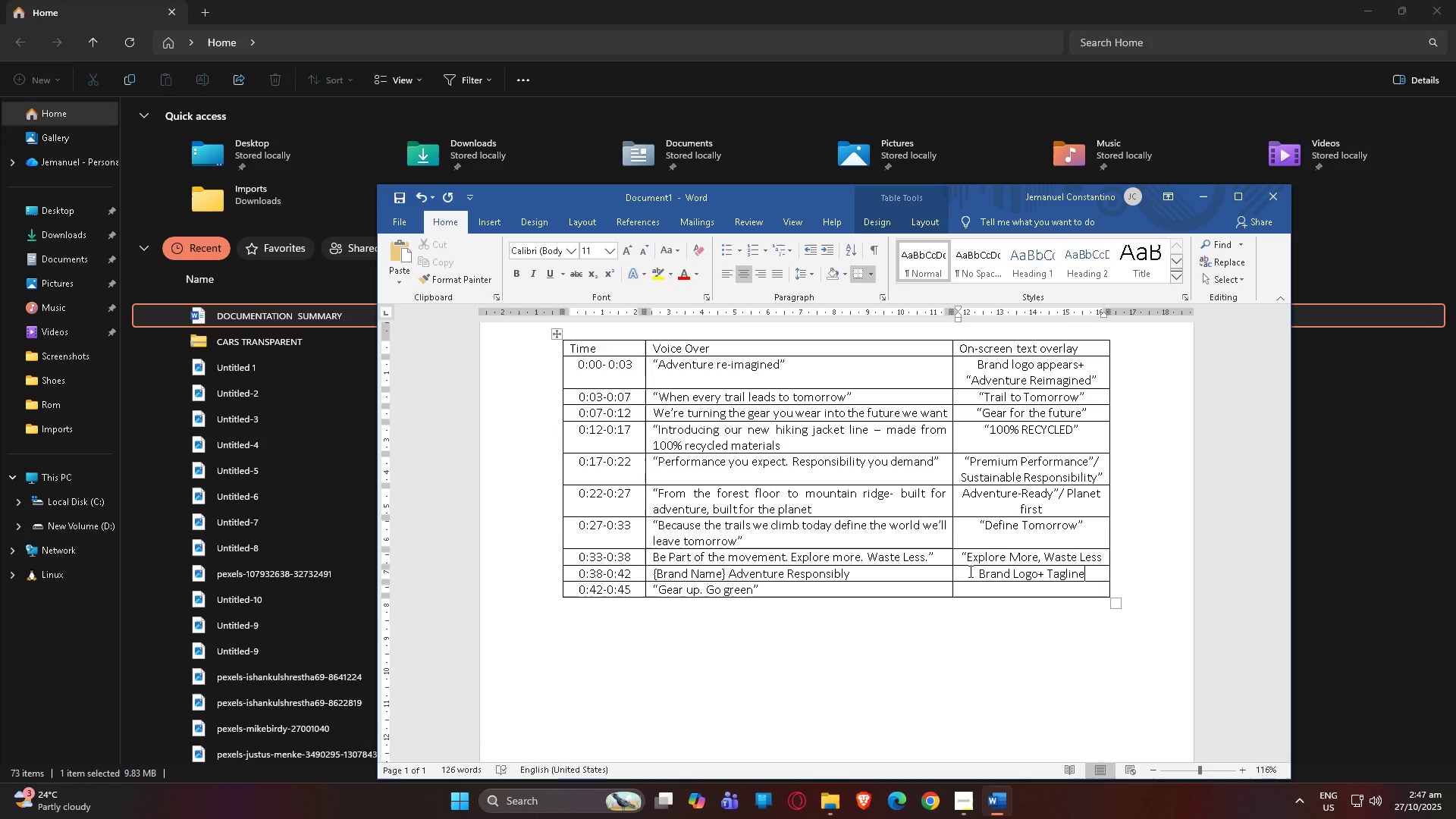 
key(Backspace)
 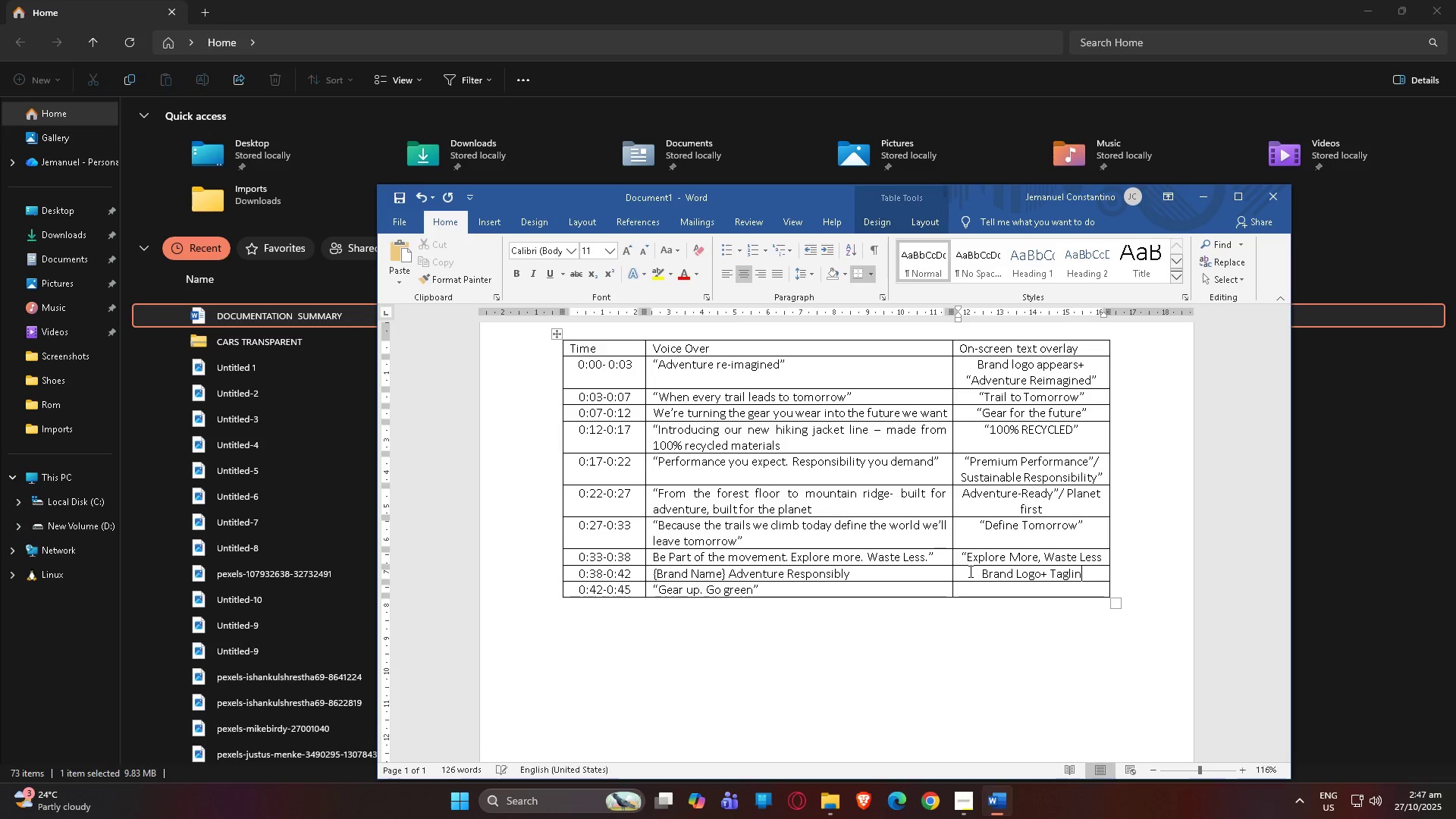 
key(E)
 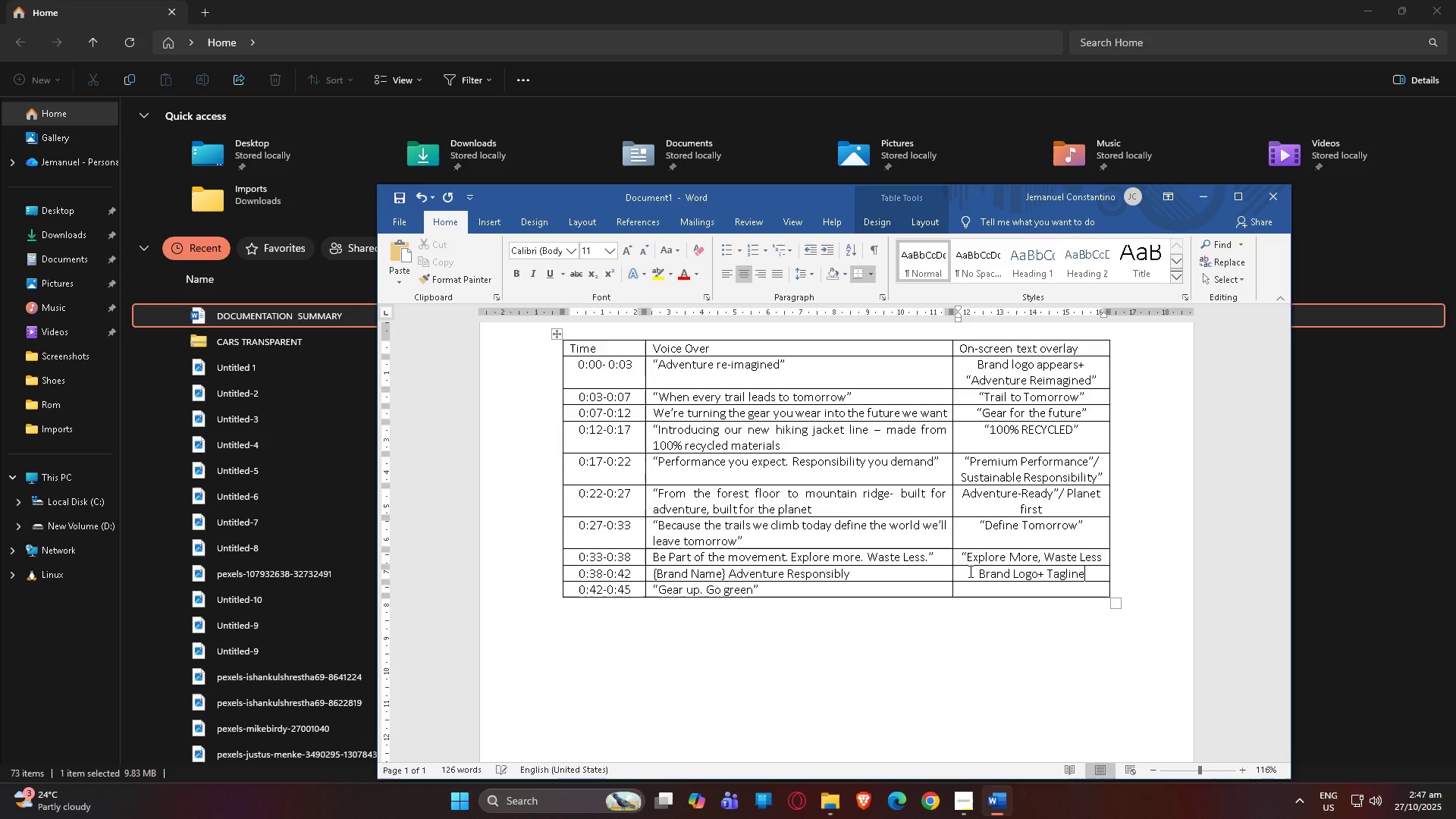 
key(Shift+Quote)
 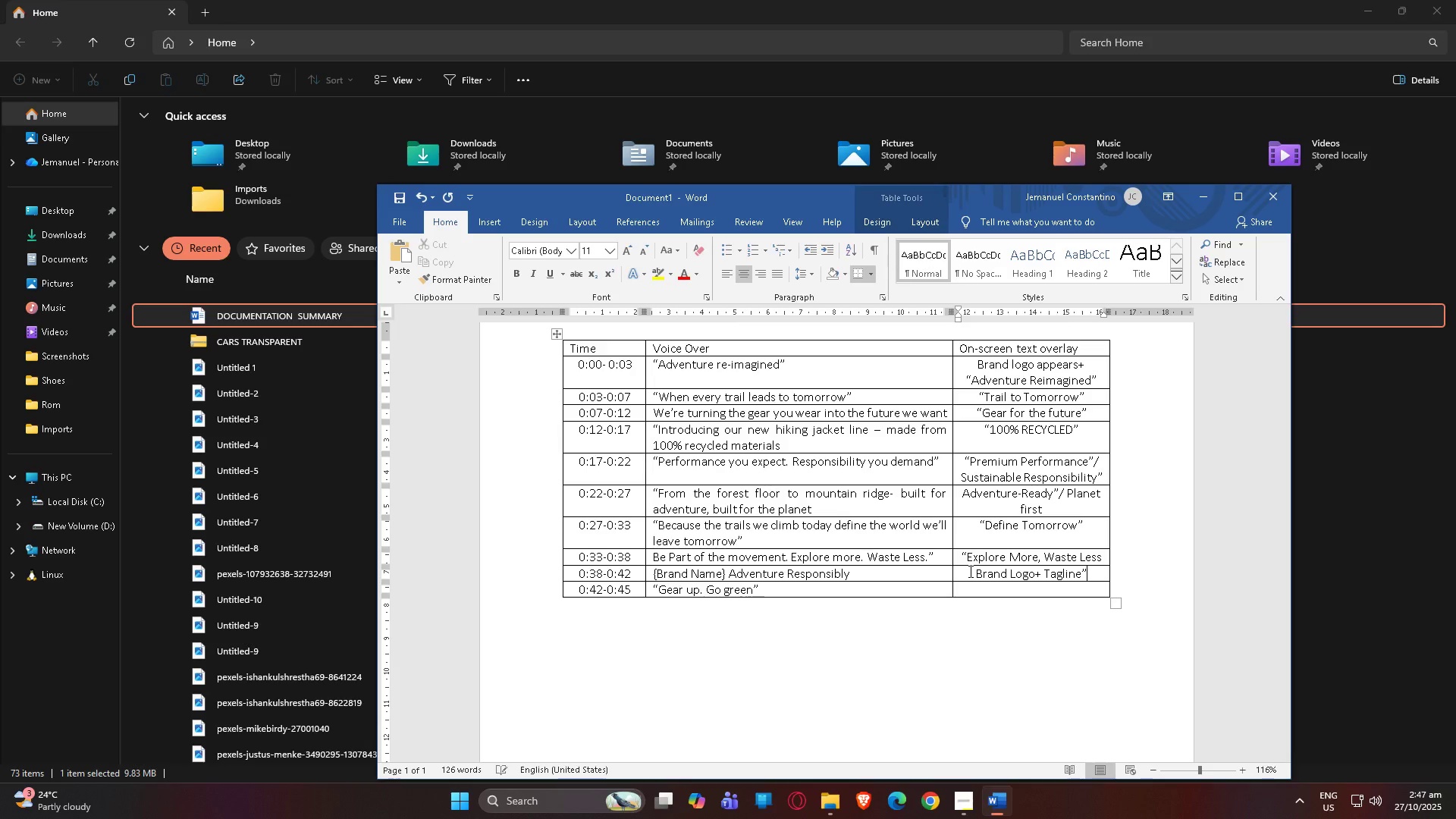 
key(Shift+Backspace)
 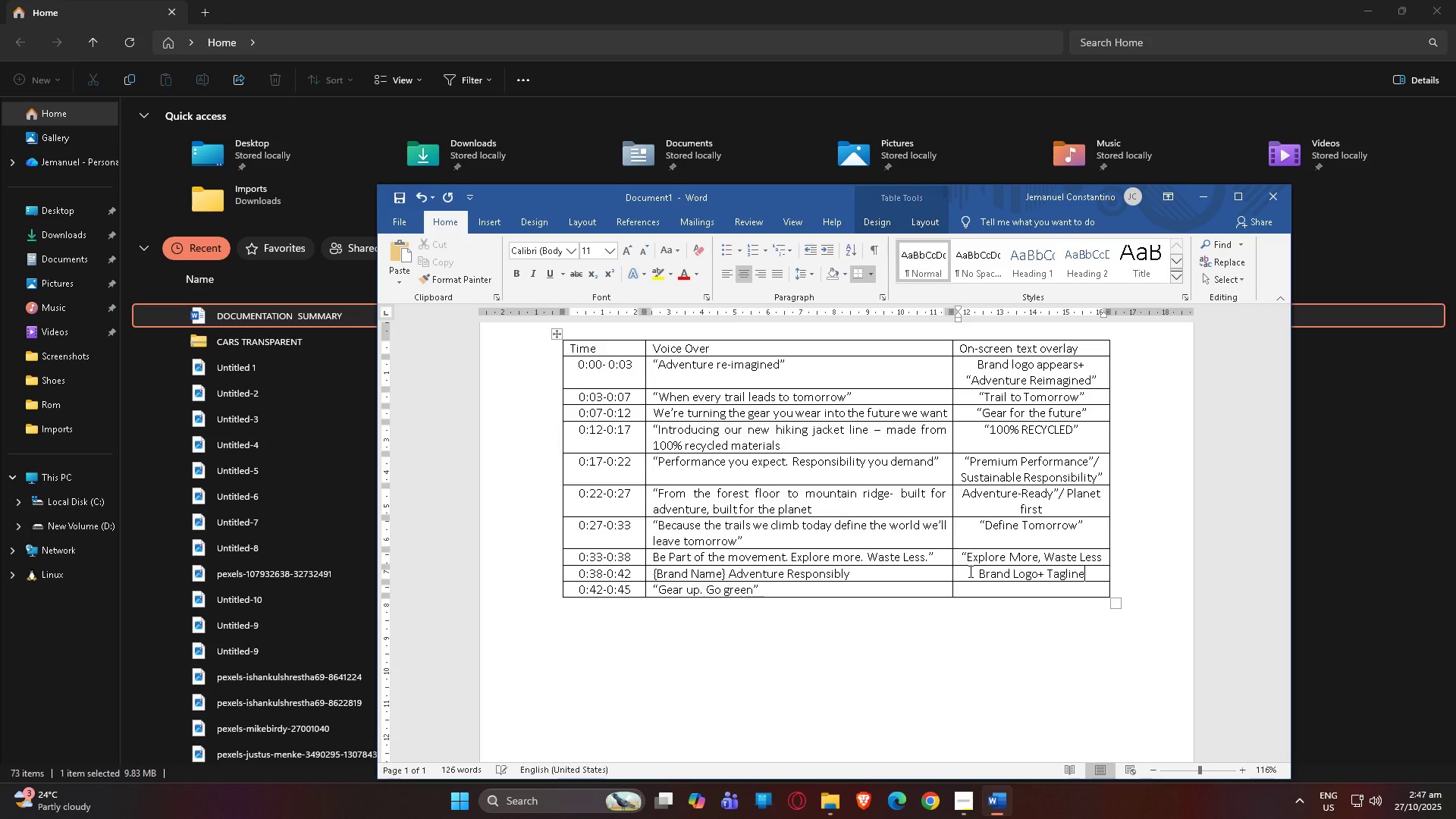 
key(Shift+Semicolon)
 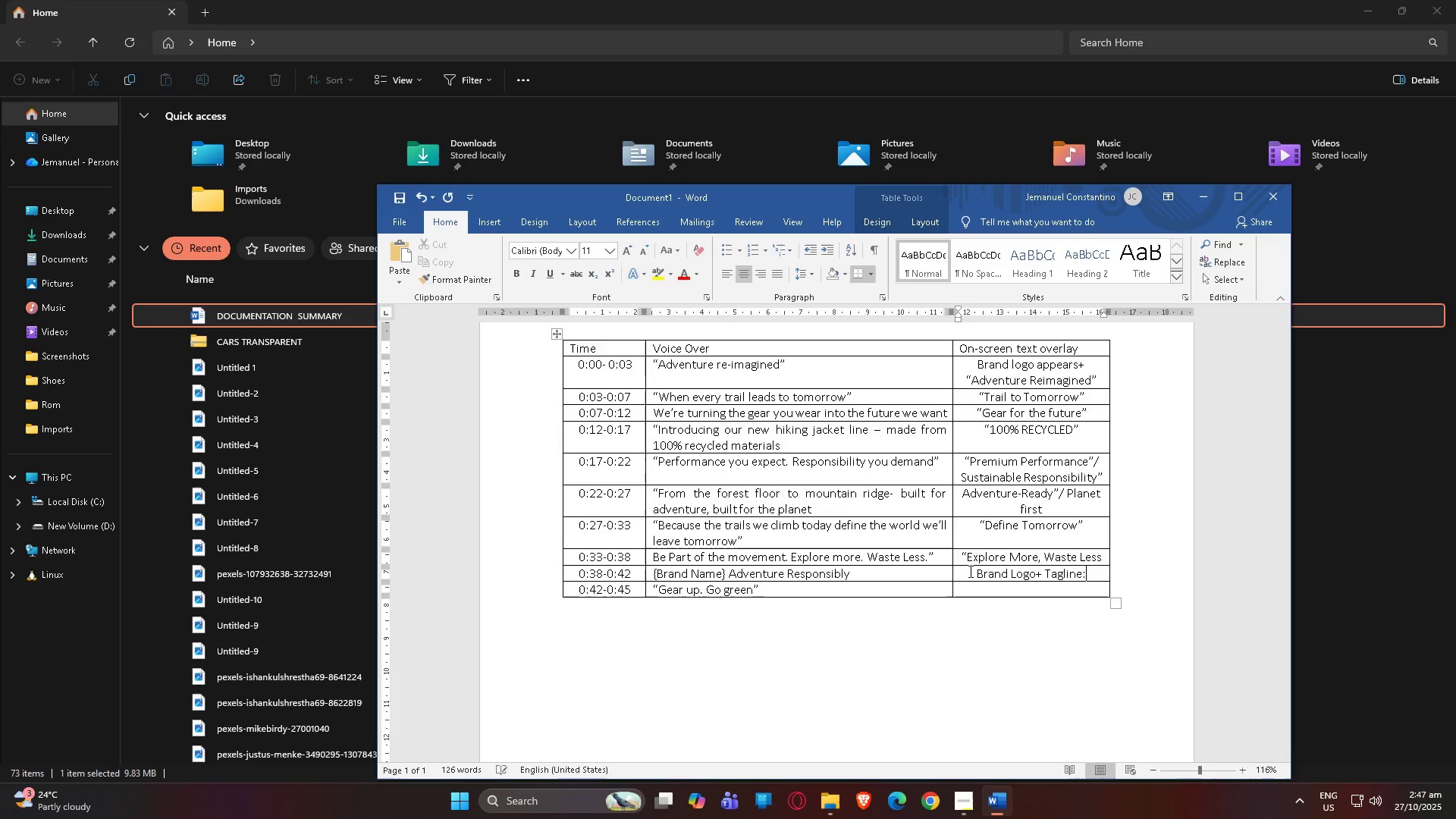 
key(Enter)
 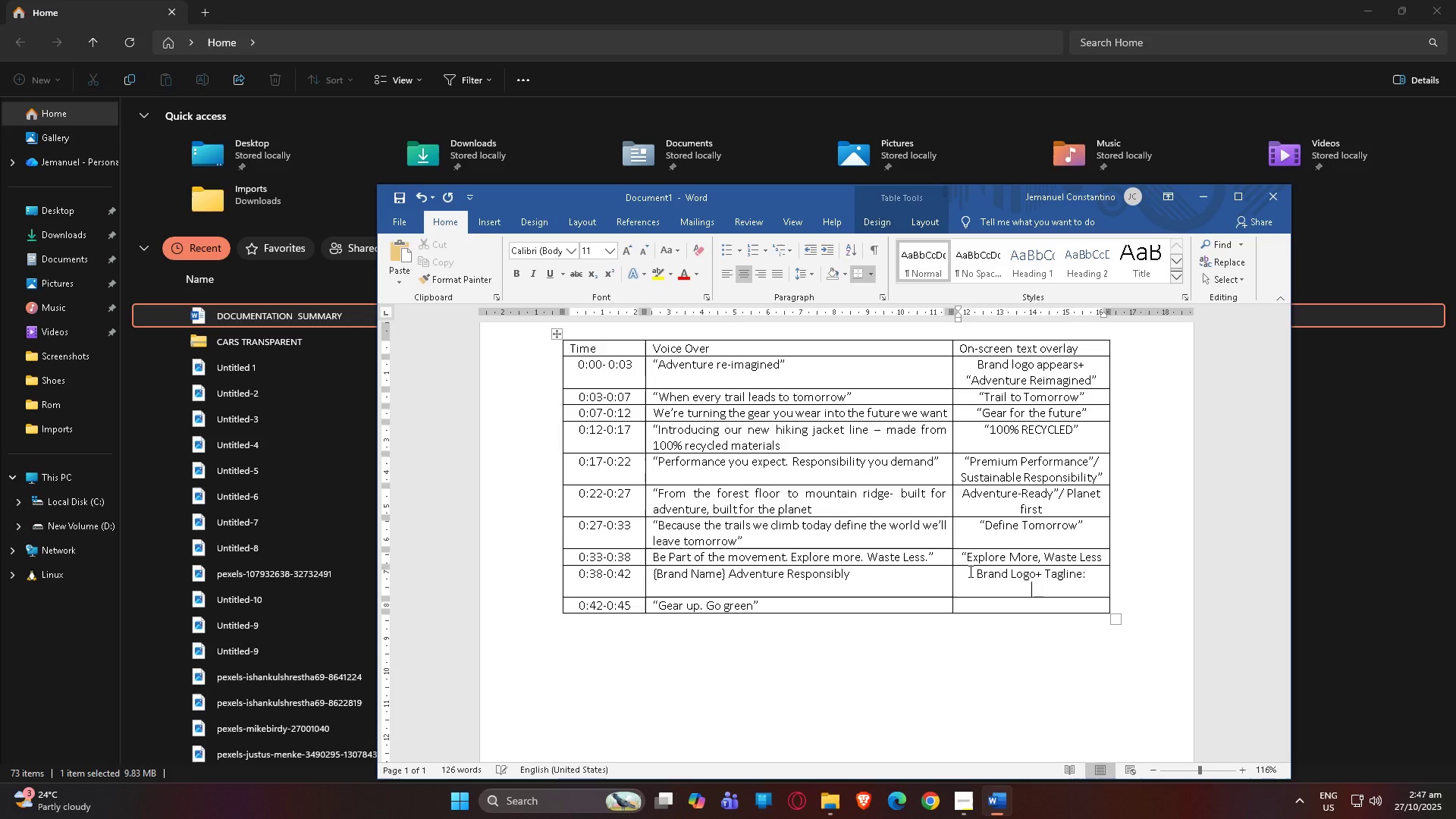 
type(AV)
key(Backspace)
type(d)
key(Backspace)
key(Backspace)
 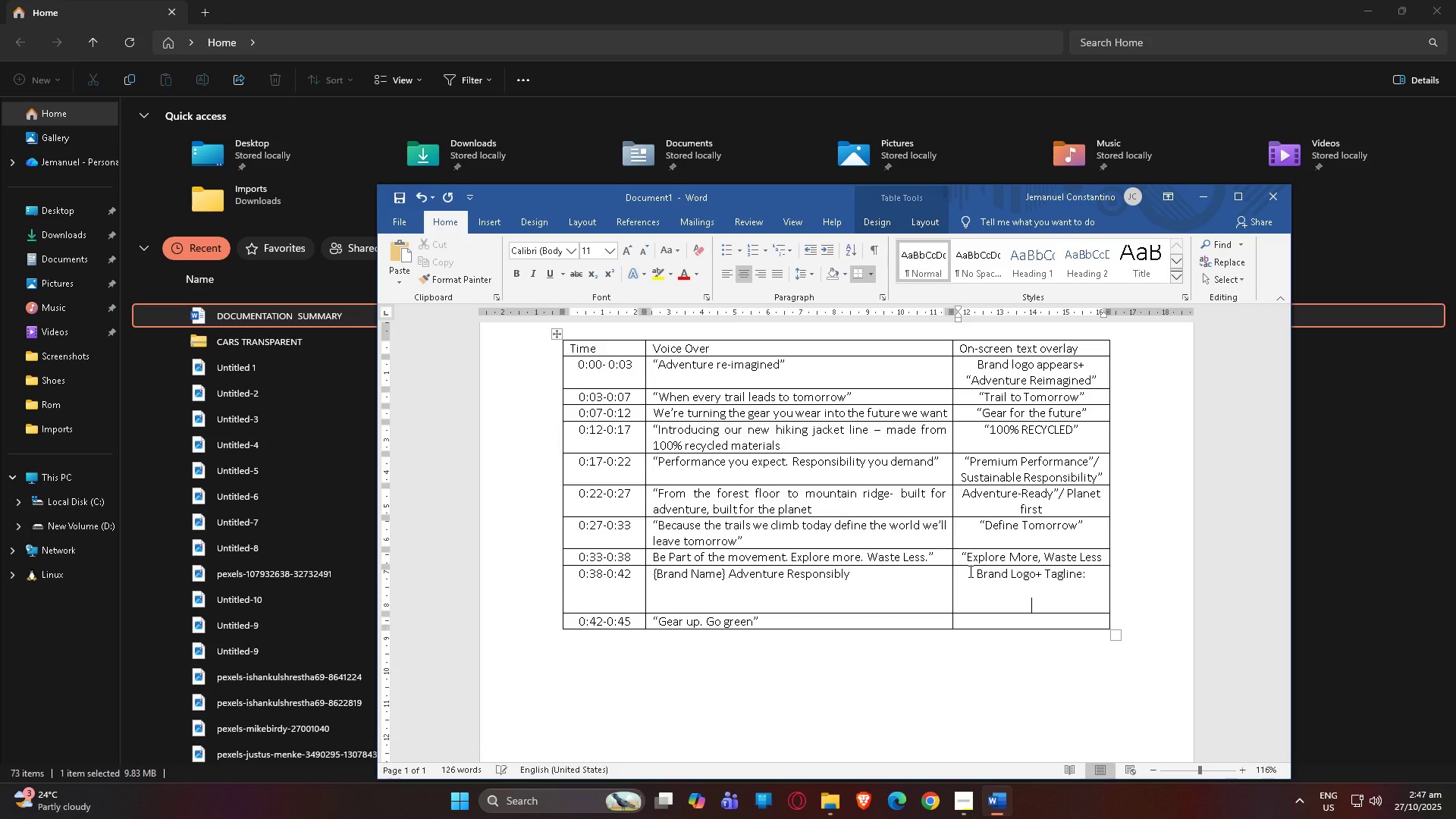 
key(Shift+Enter)
 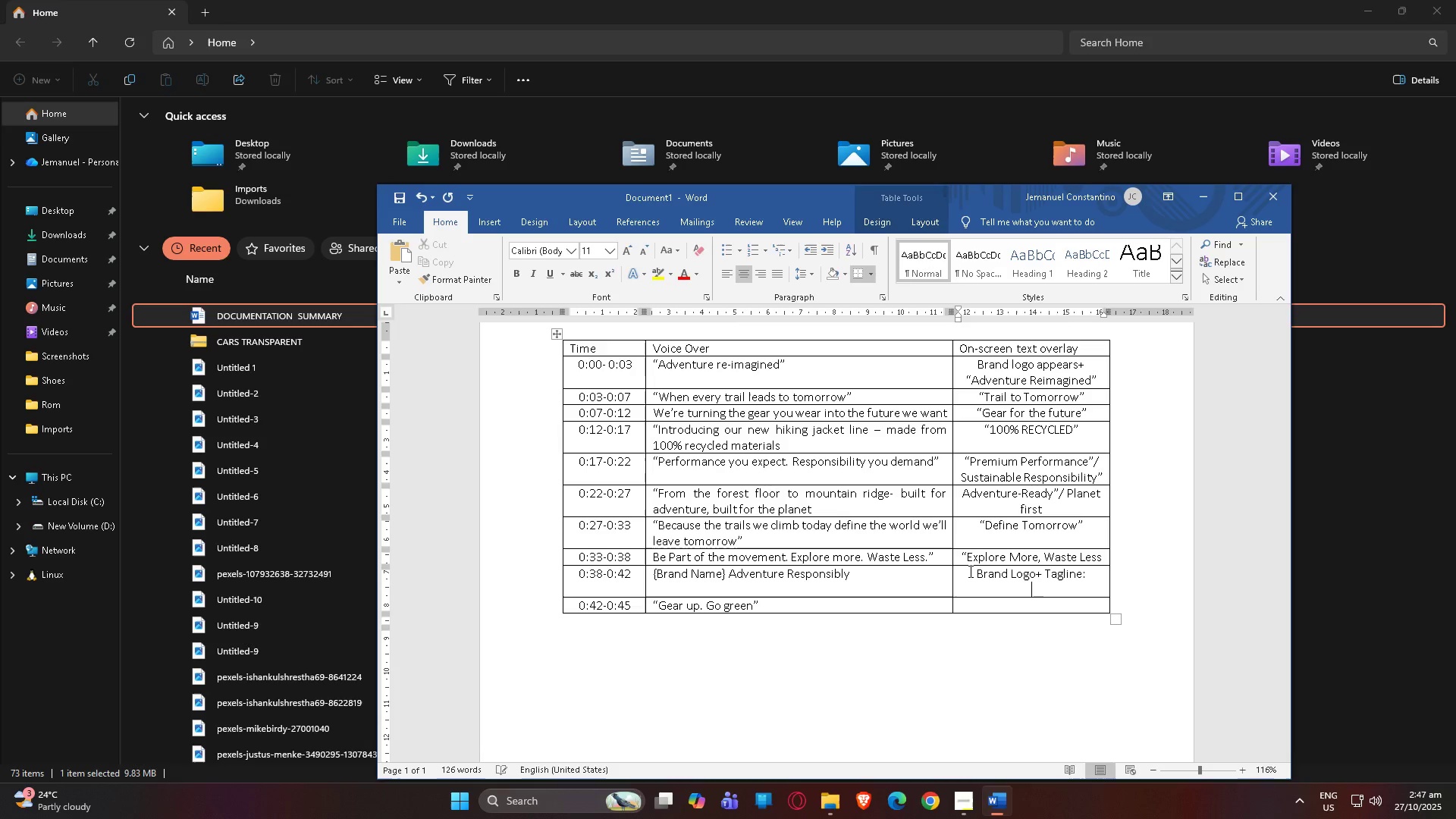 
key(Backspace)
type("Adventure Res[p)
key(Backspace)
key(Backspace)
type(ponm)
key(Backspace)
type(m)
key(Backspace)
type(sibly")
 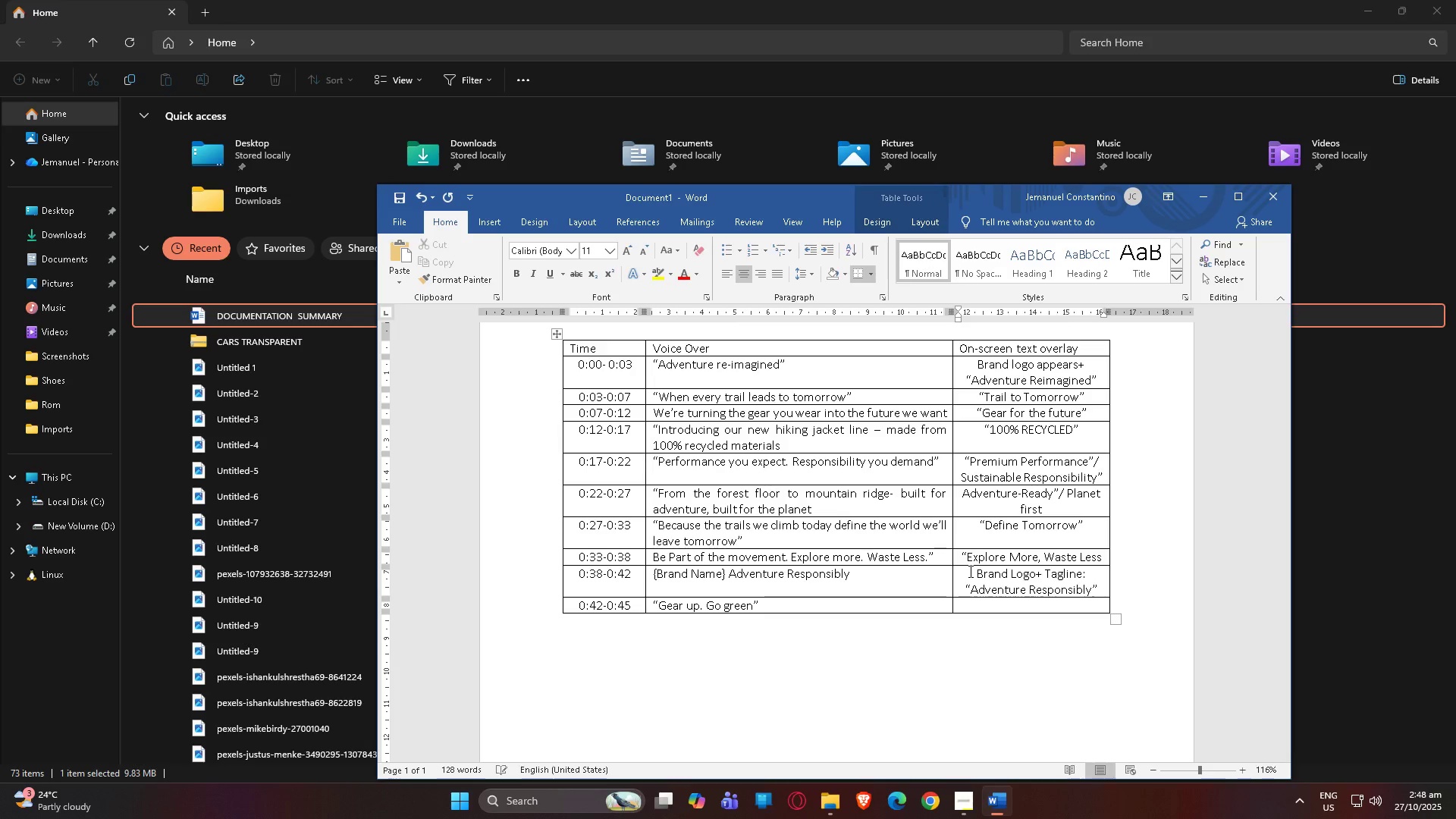 
scroll: coordinate [968, 581], scroll_direction: down, amount: 1.0
 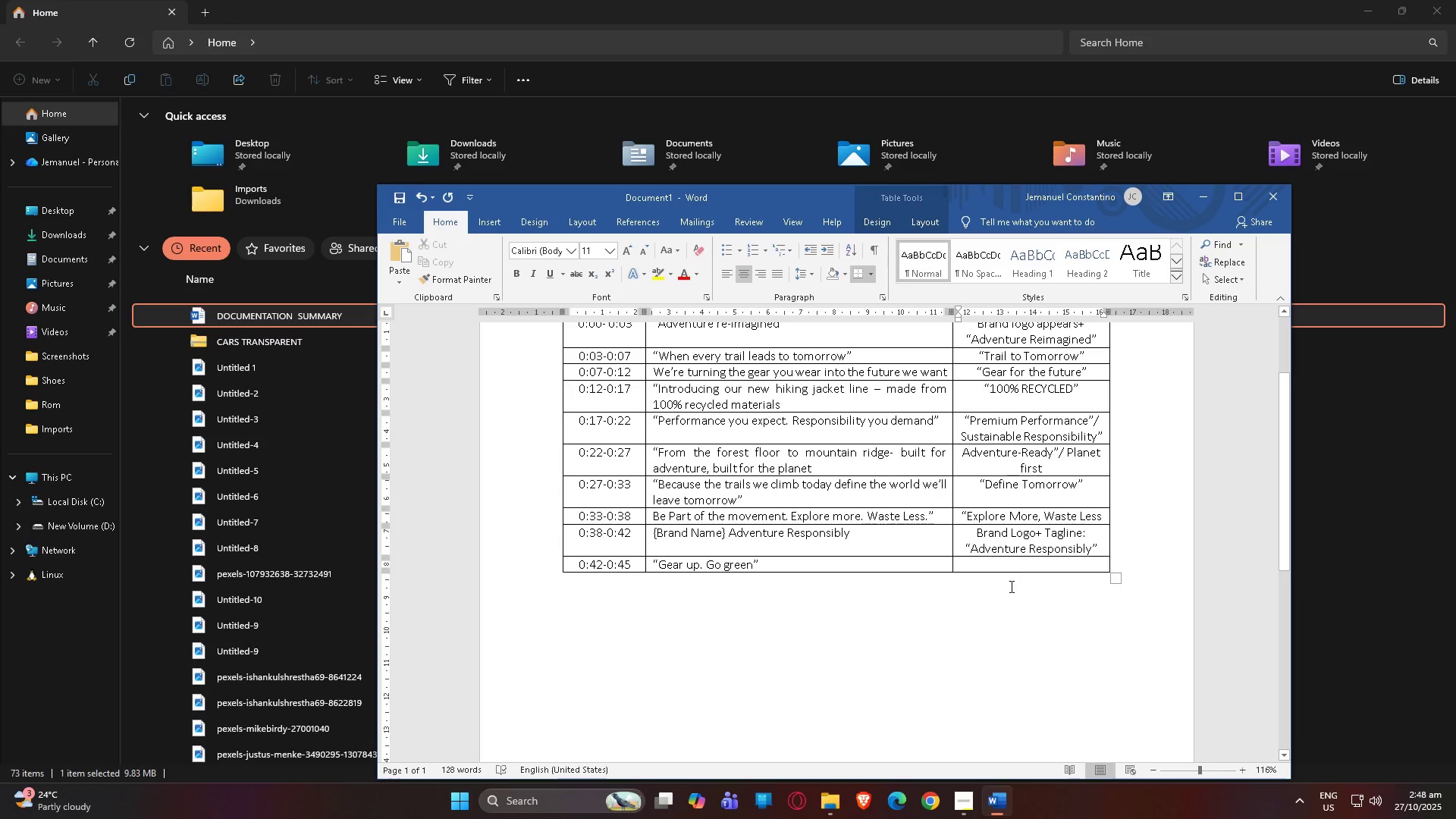 
left_click([1005, 562])
 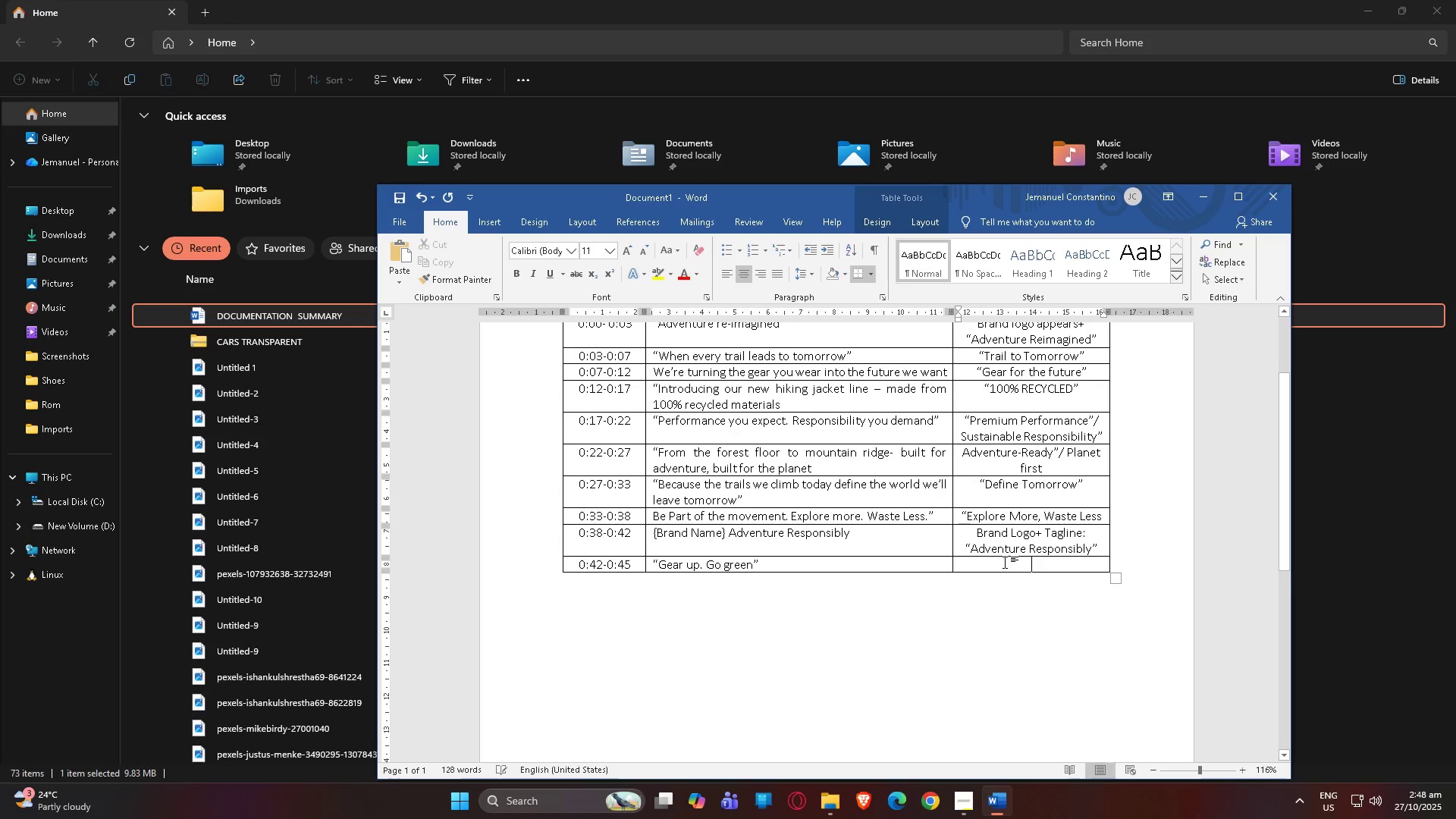 
type(Gear U)
key(Backspace)
type(U[p)
key(Backspace)
key(Backspace)
type(p. Go Green")
 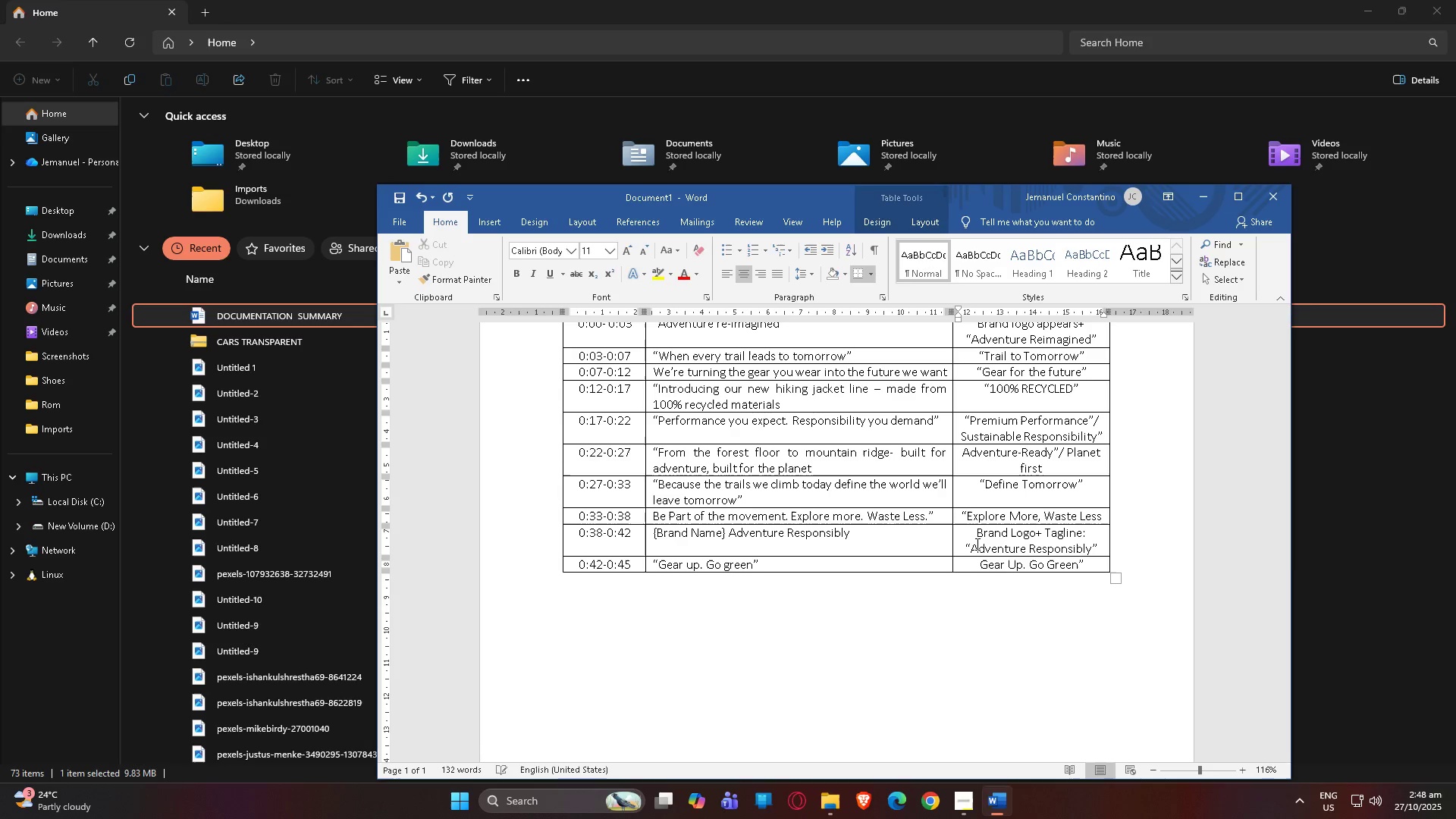 
left_click([973, 570])
 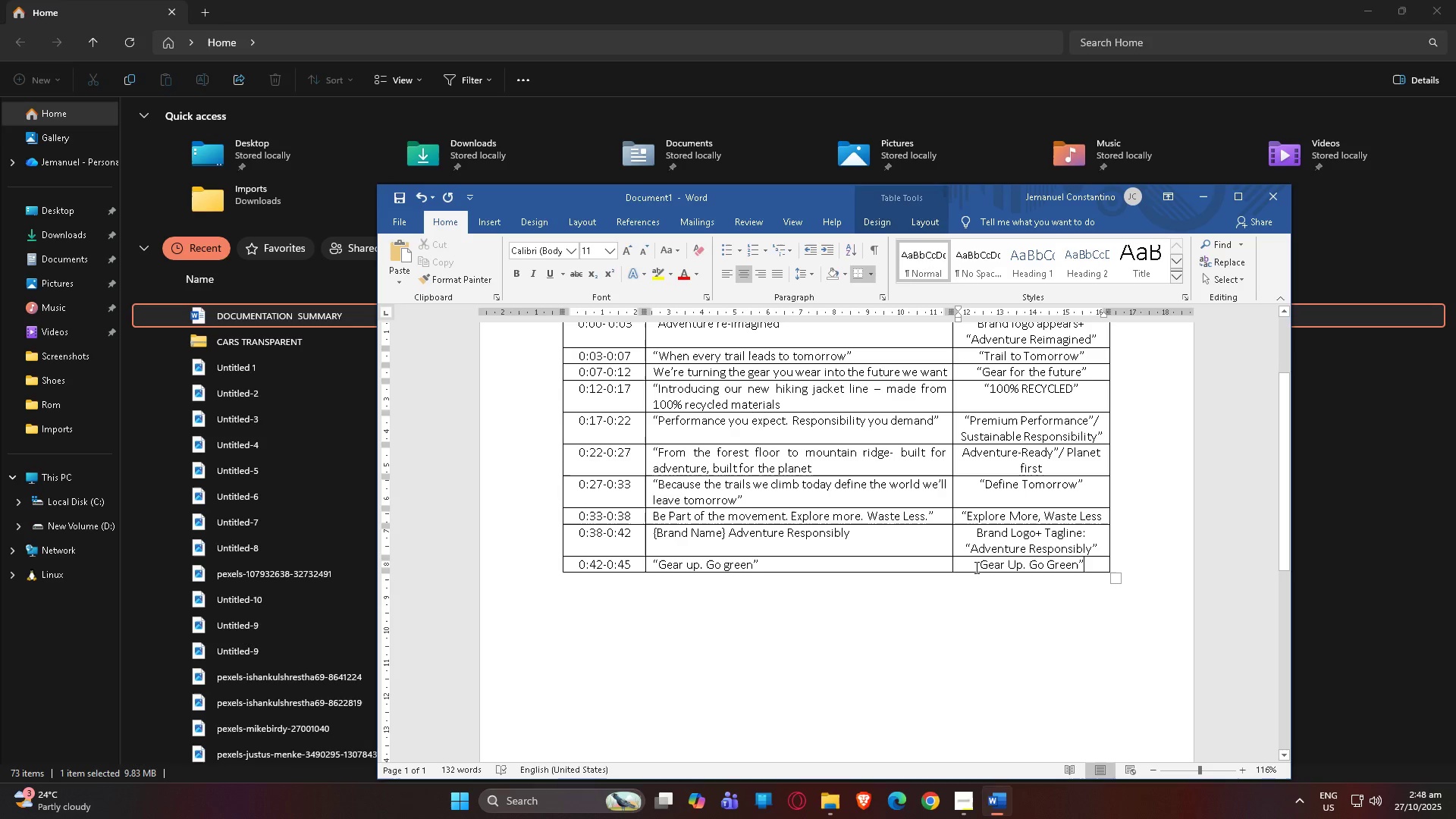 
left_click([975, 567])
 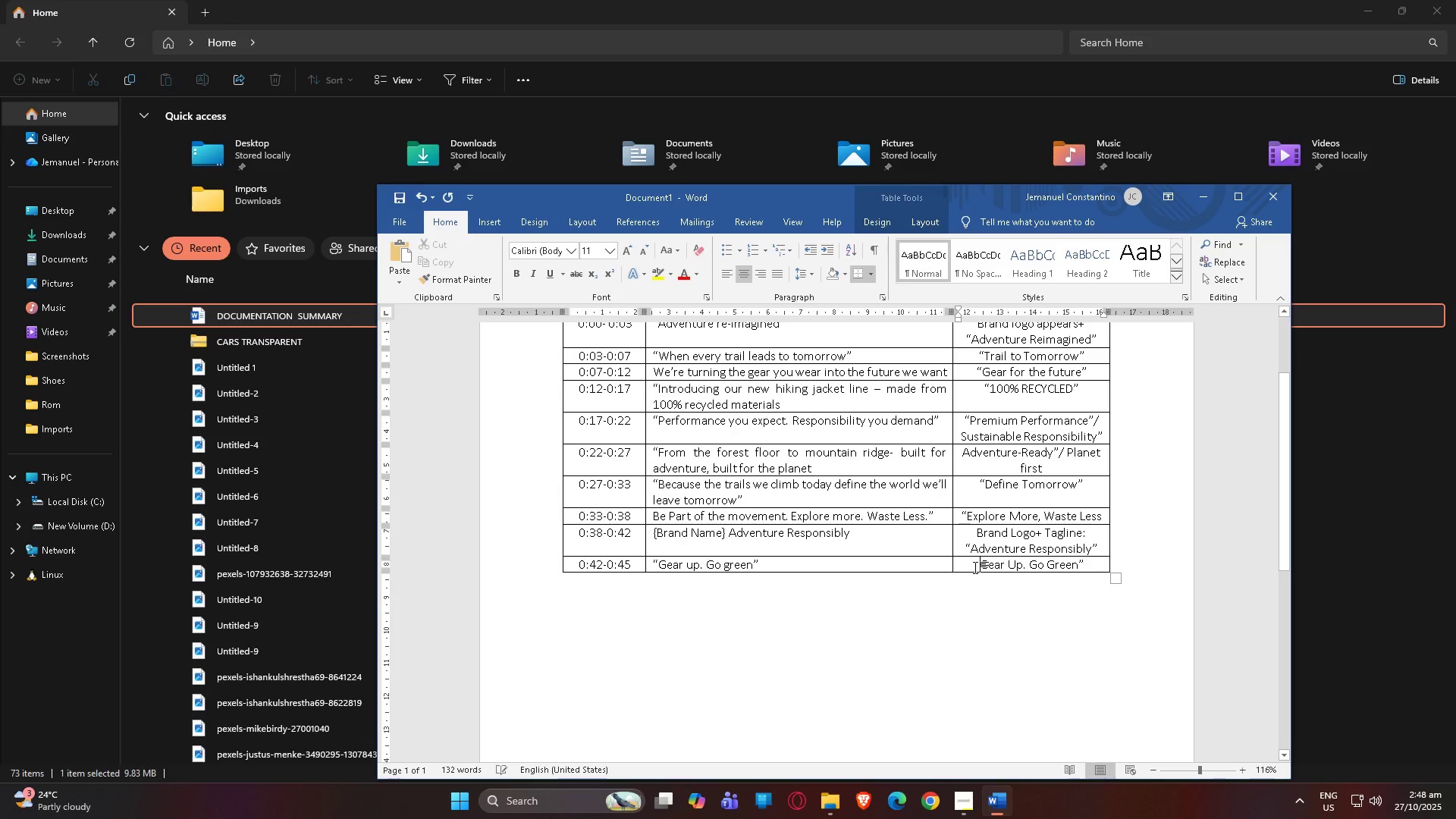 
key(Shift+Quote)
 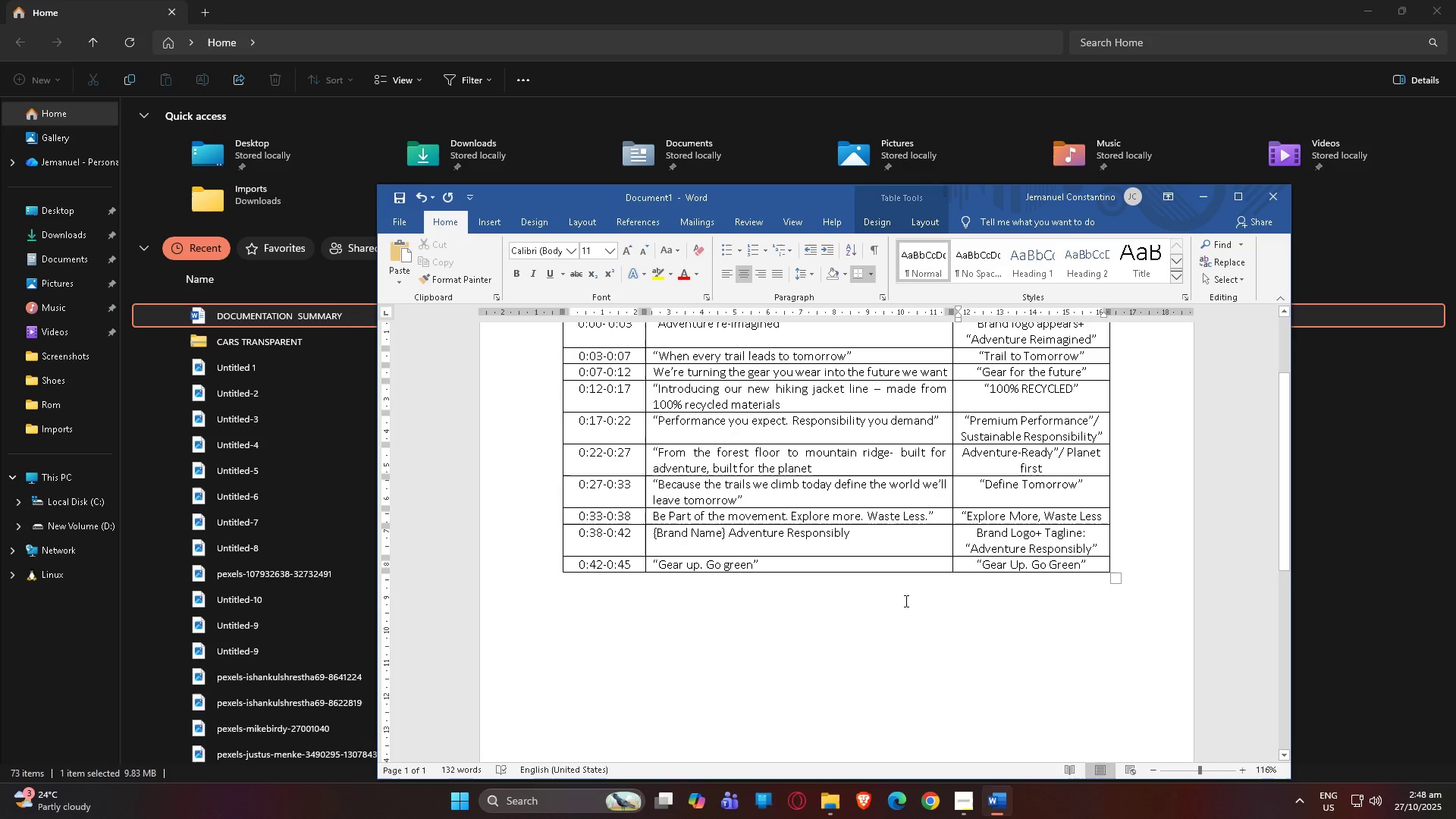 
scroll: coordinate [1125, 555], scroll_direction: none, amount: 0.0